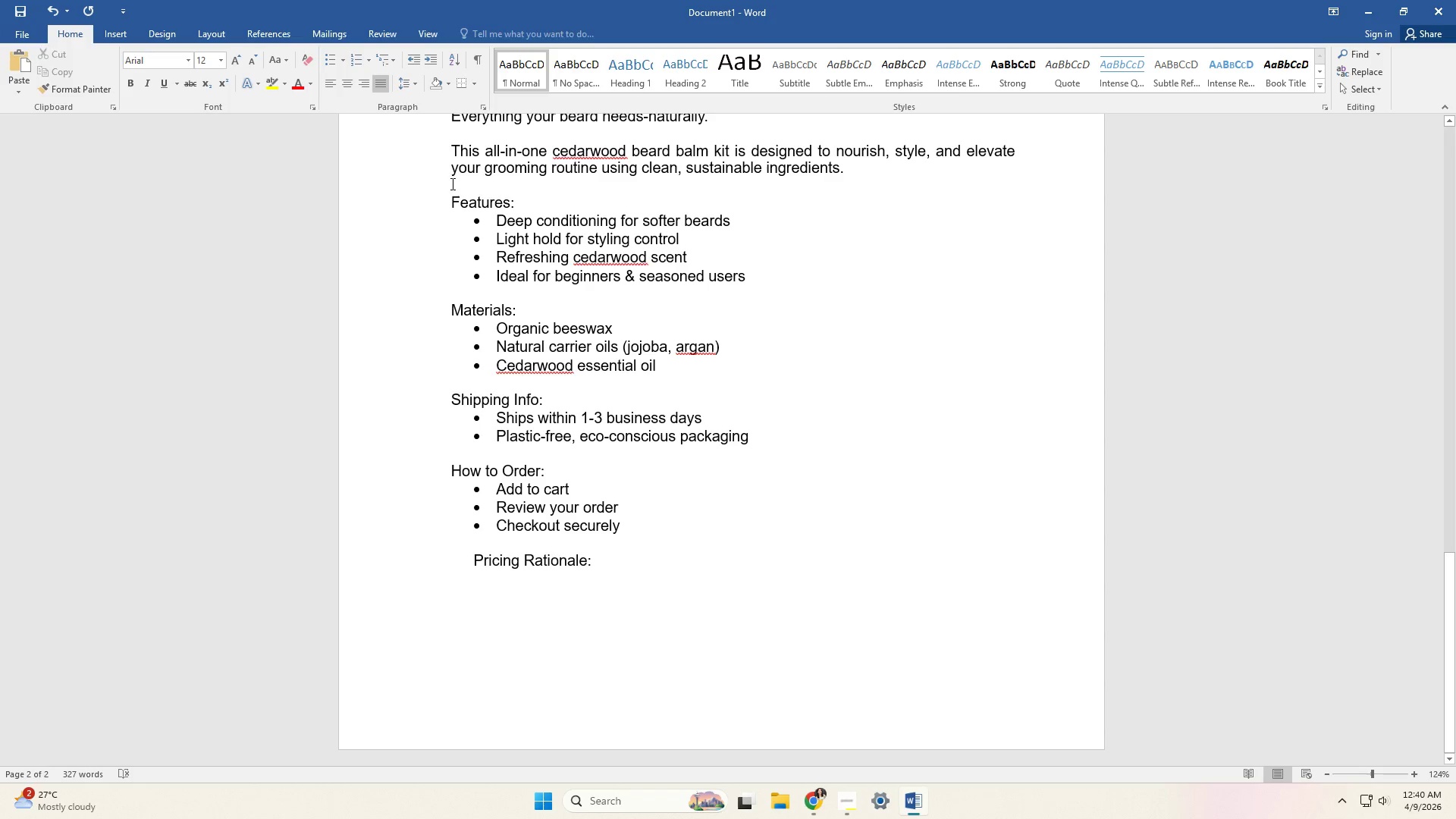 
key(Control+Z)
 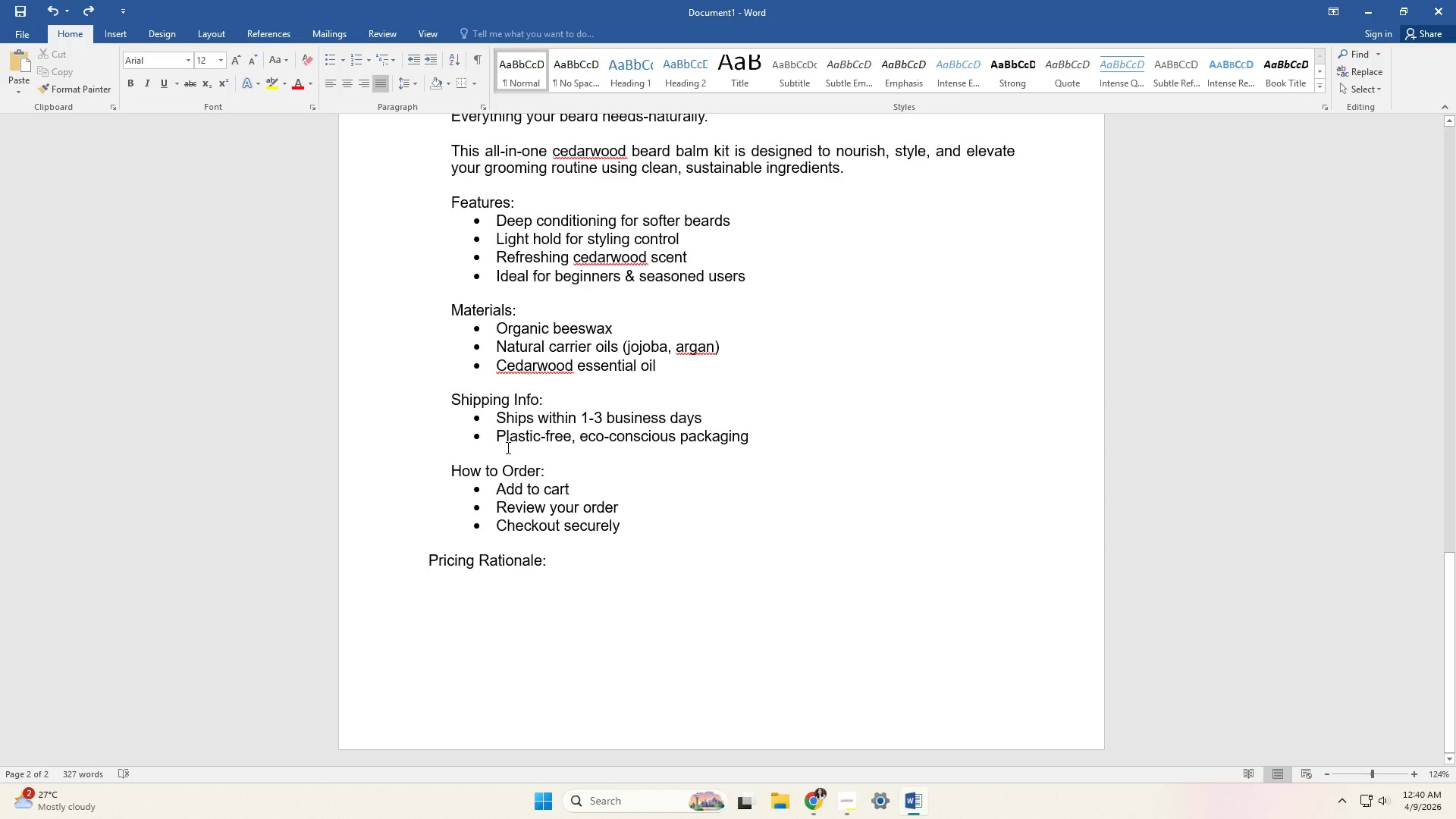 
key(ArrowRight)
 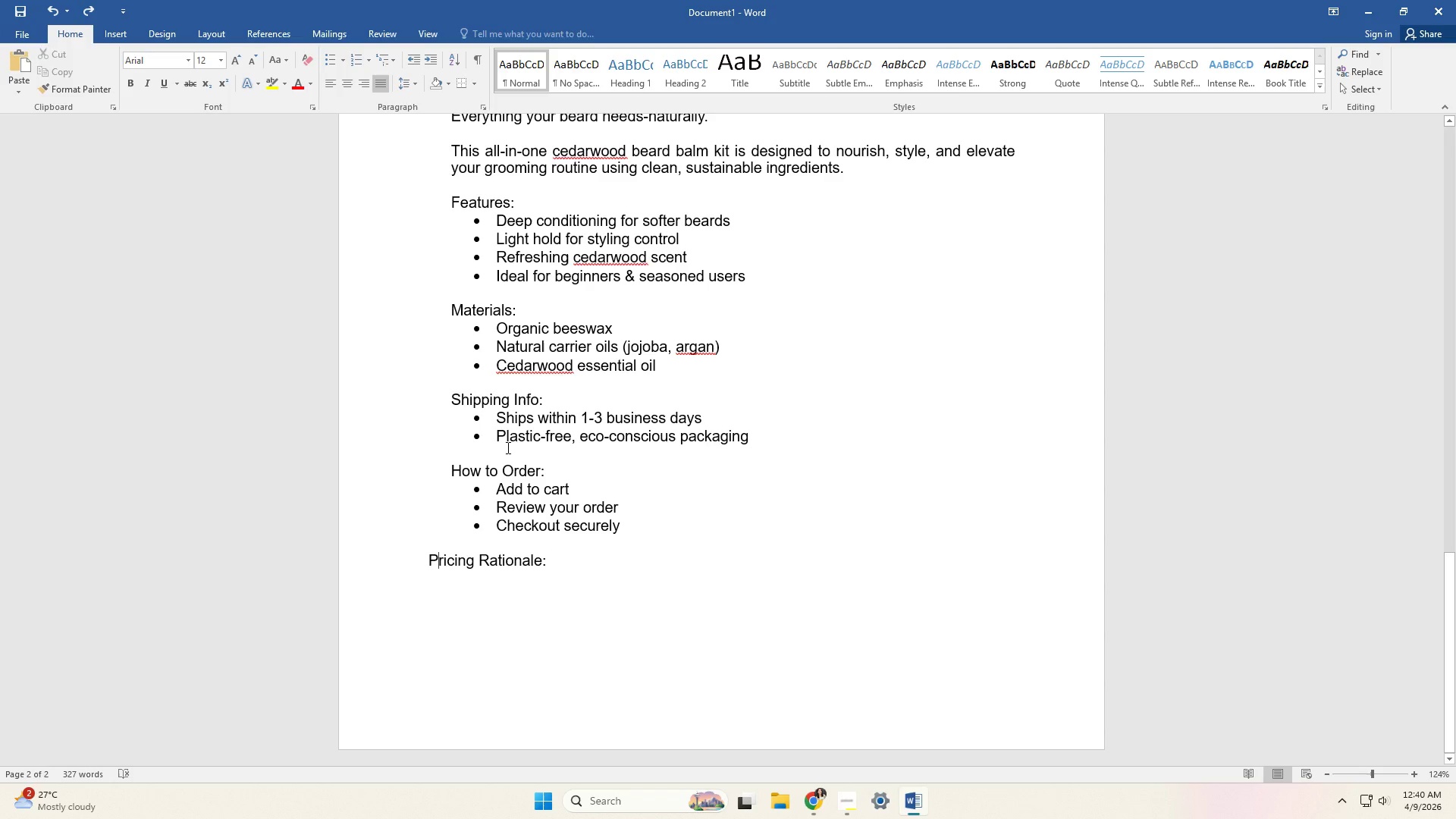 
key(ArrowLeft)
 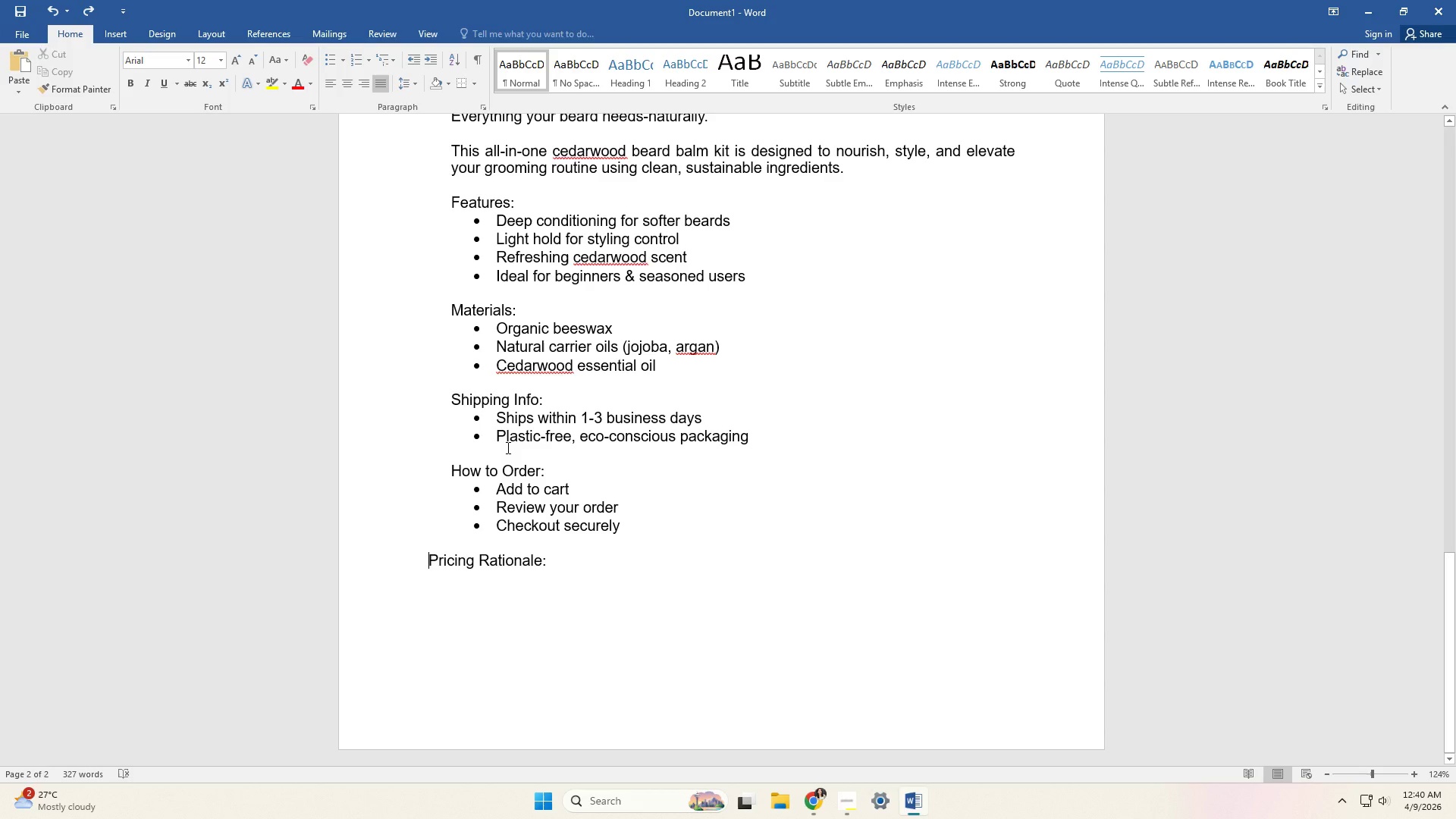 
key(Space)
 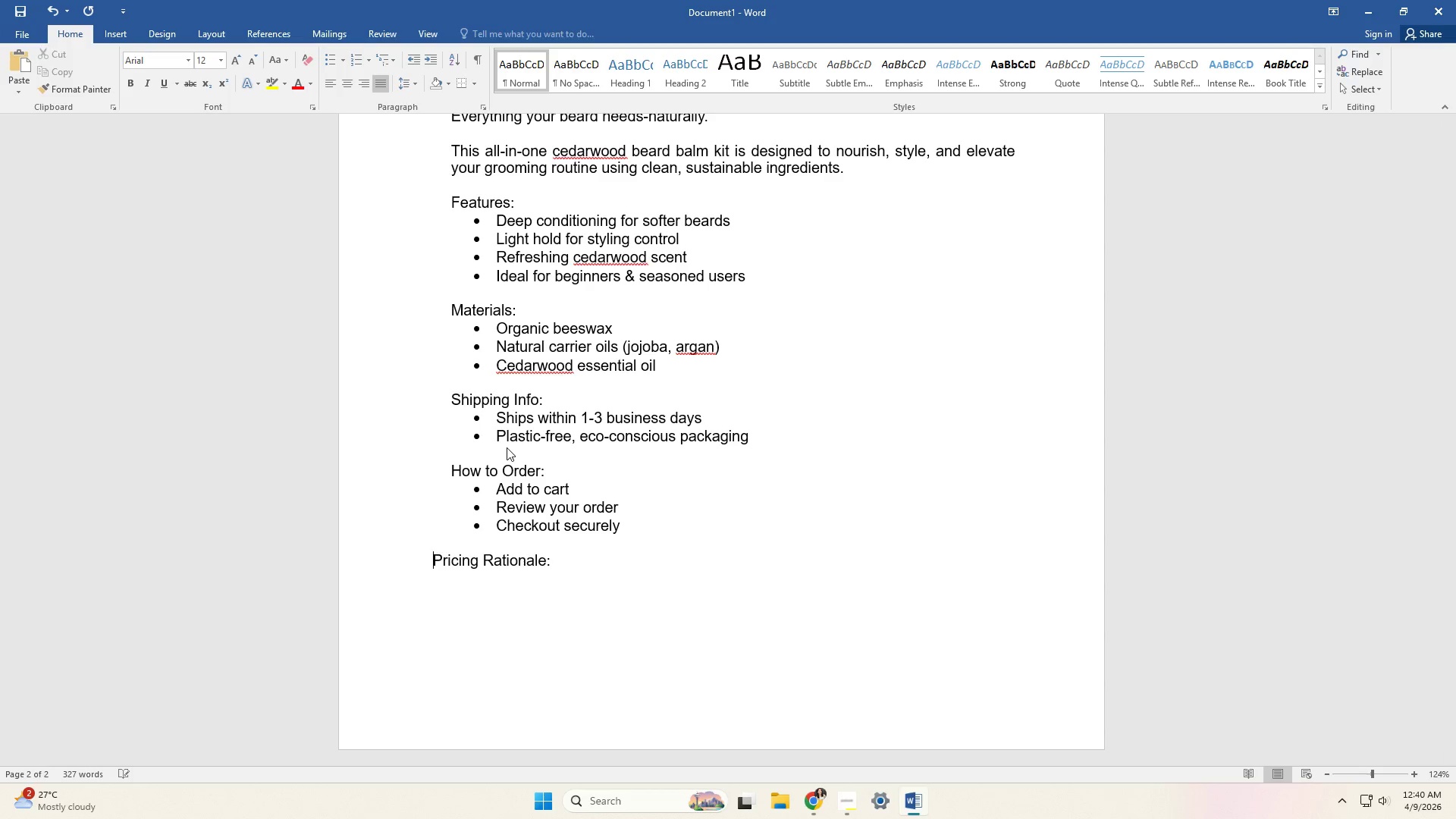 
key(Space)
 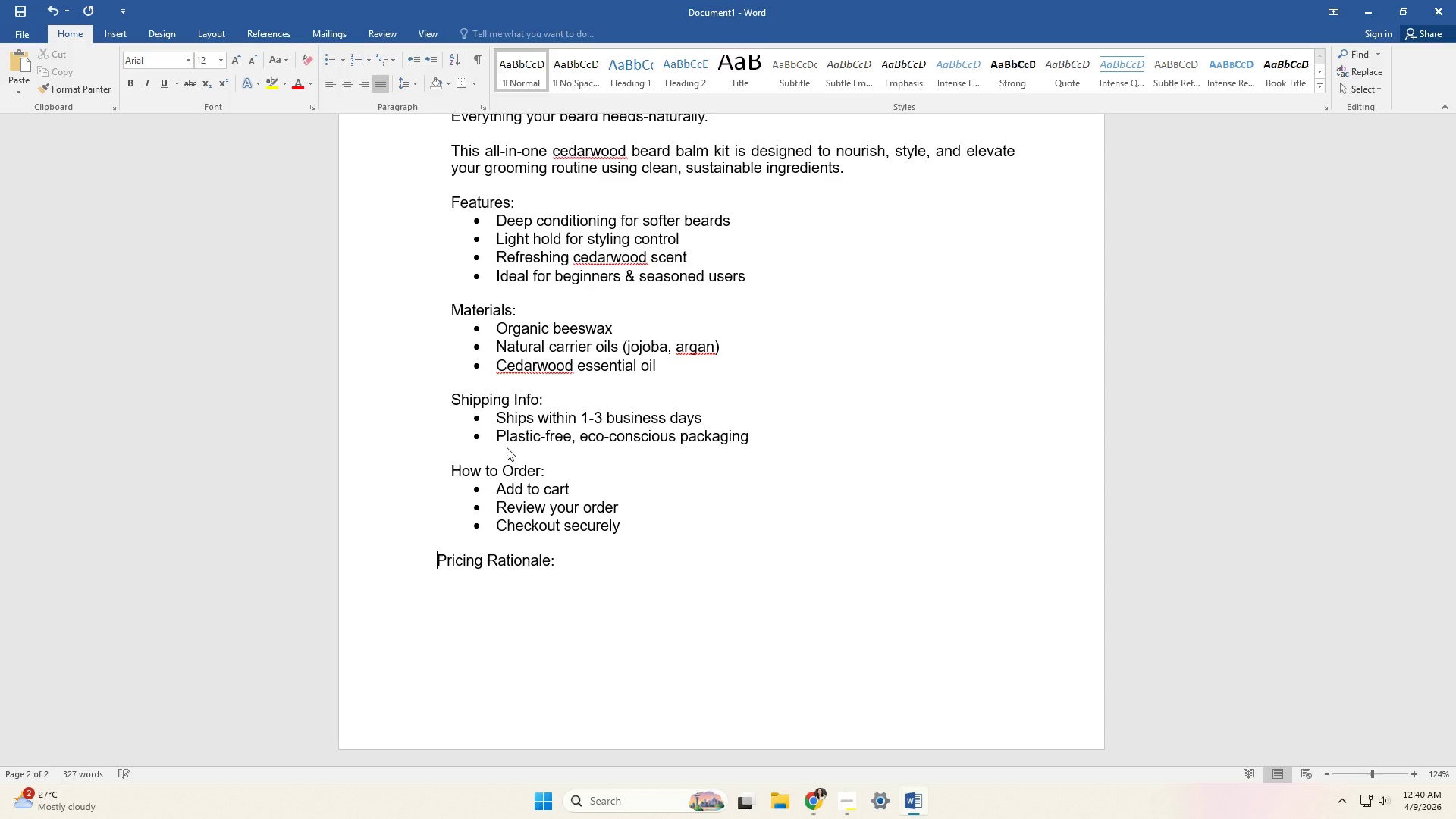 
key(Space)
 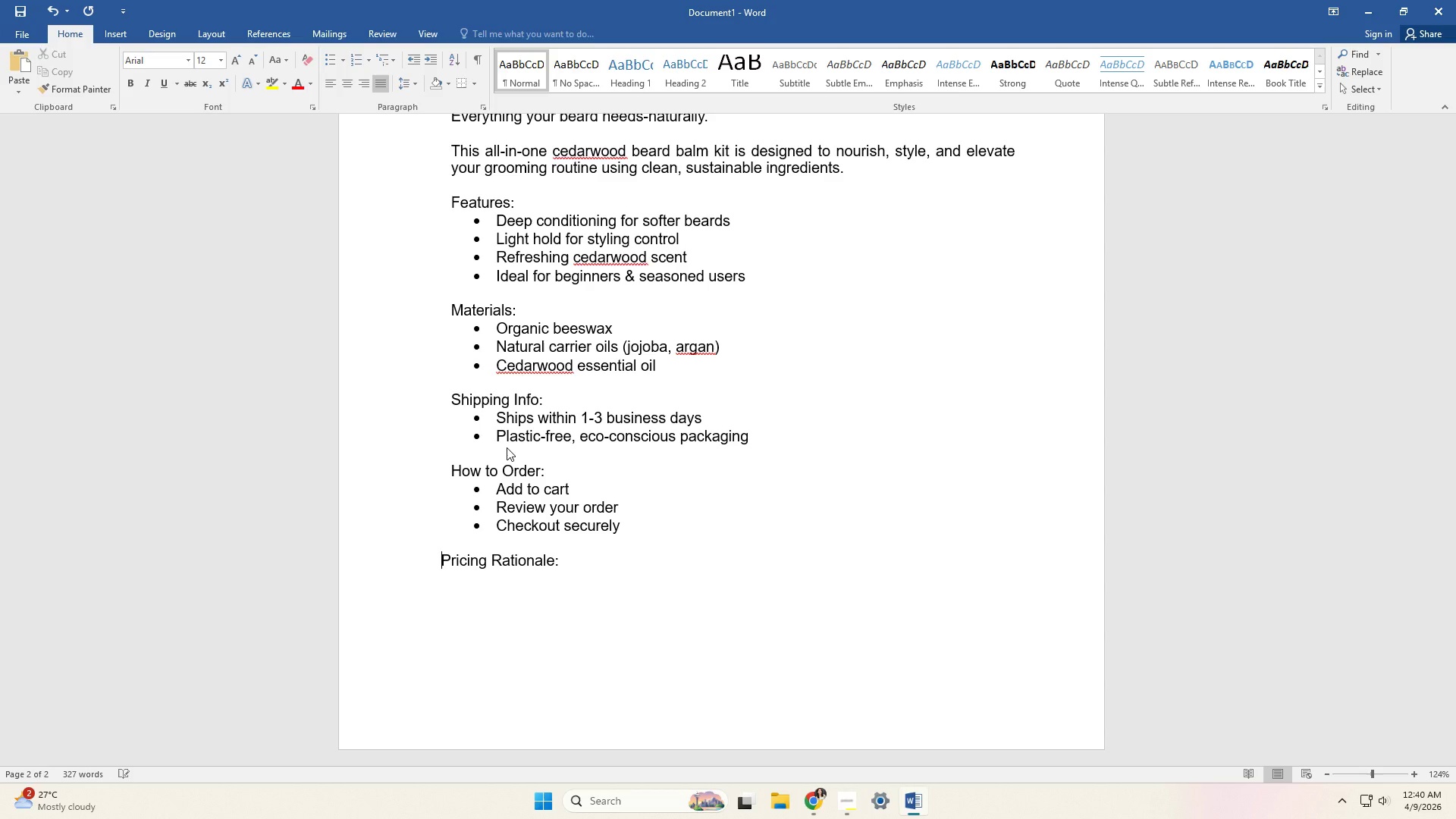 
key(Space)
 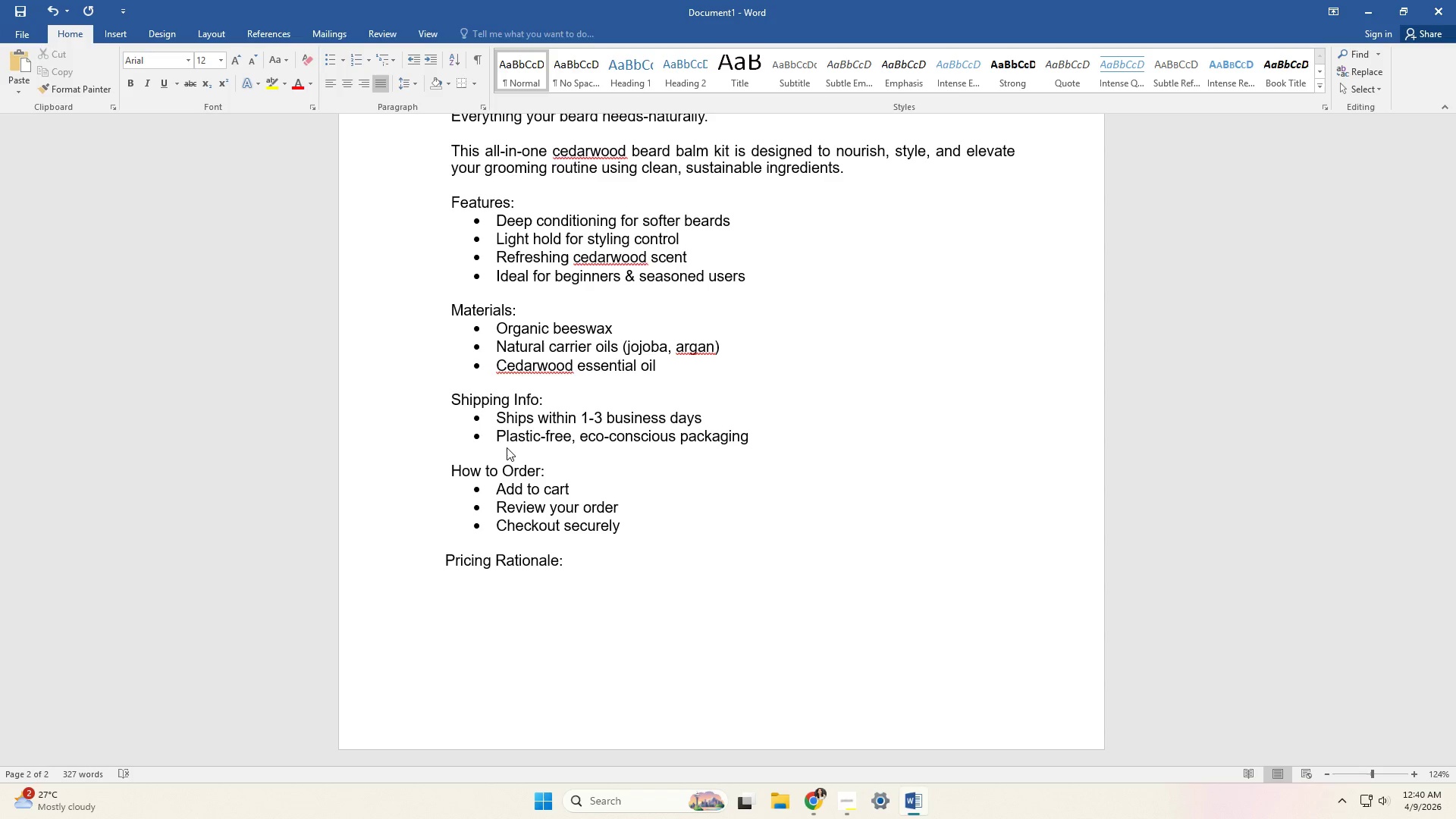 
key(Control+ControlLeft)
 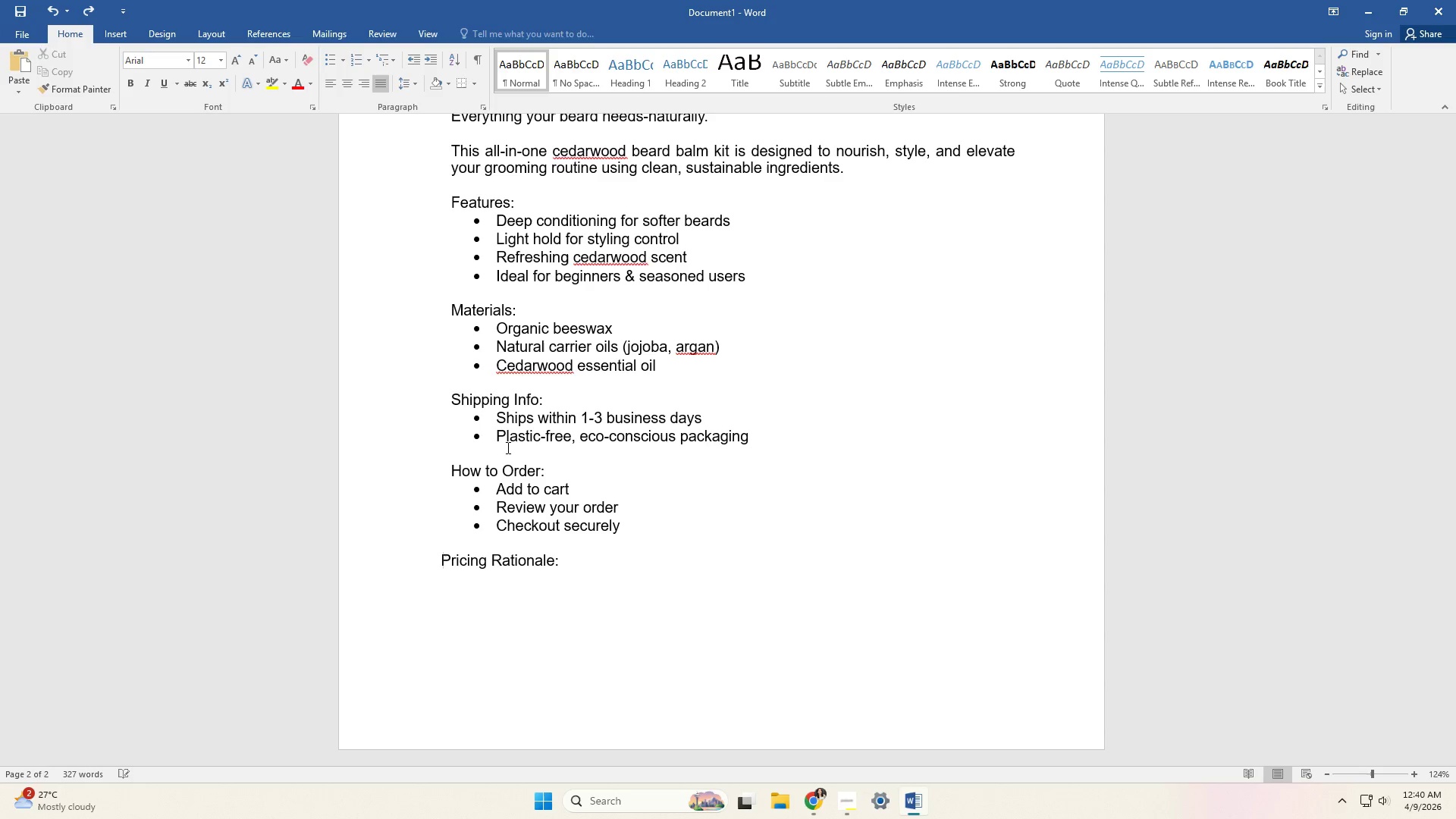 
key(Control+Z)
 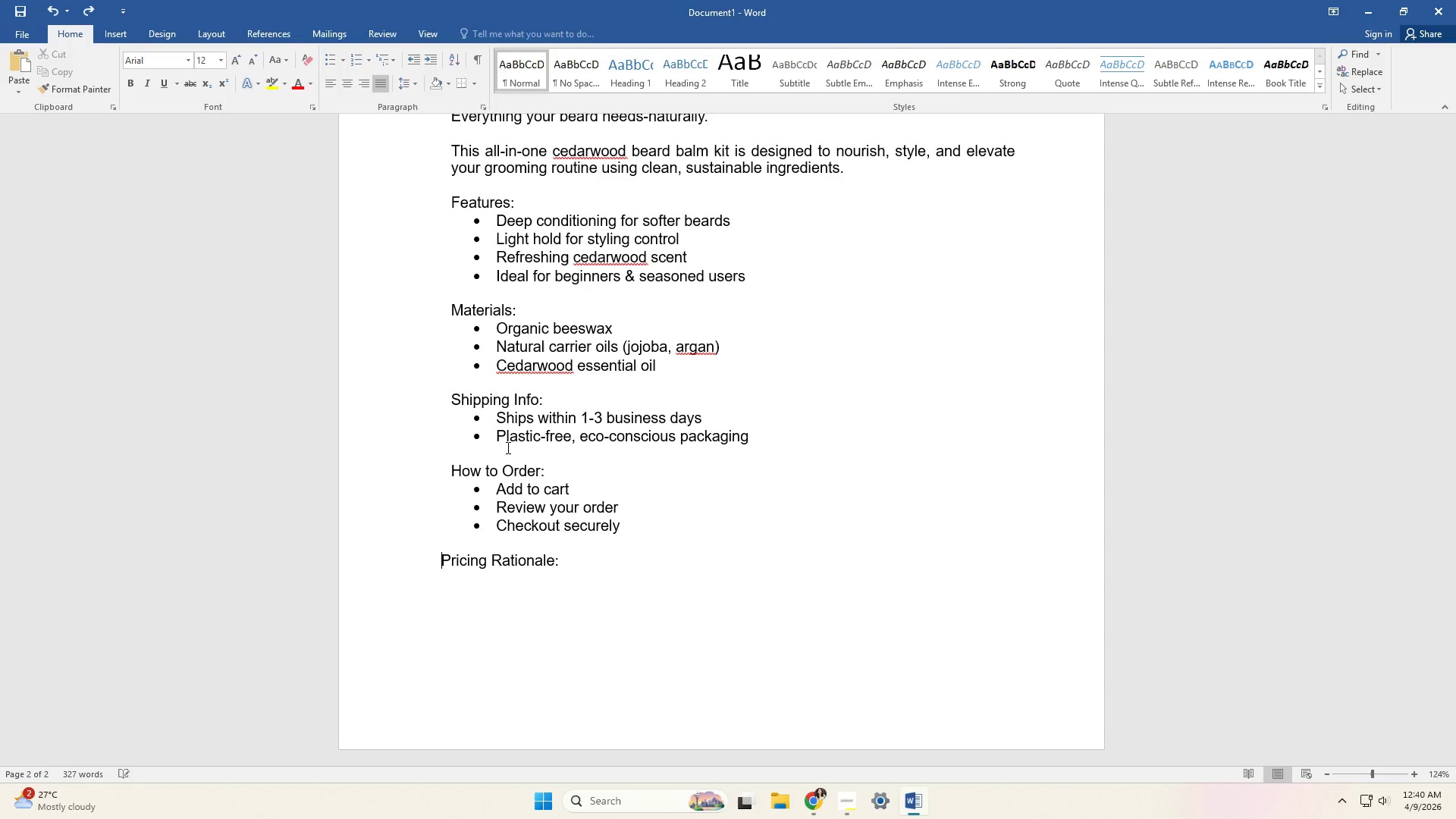 
key(Control+ControlLeft)
 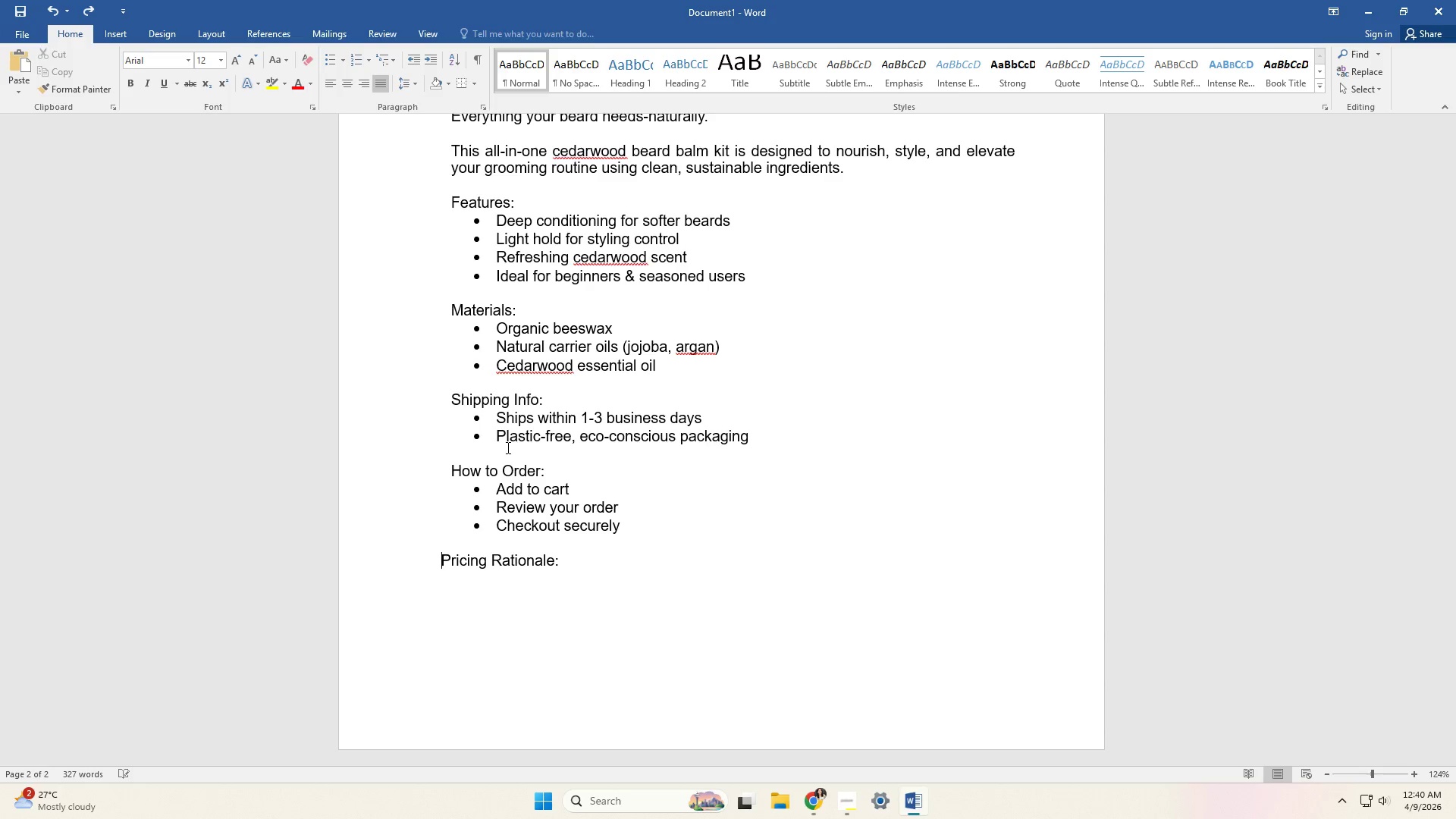 
key(Control+Z)
 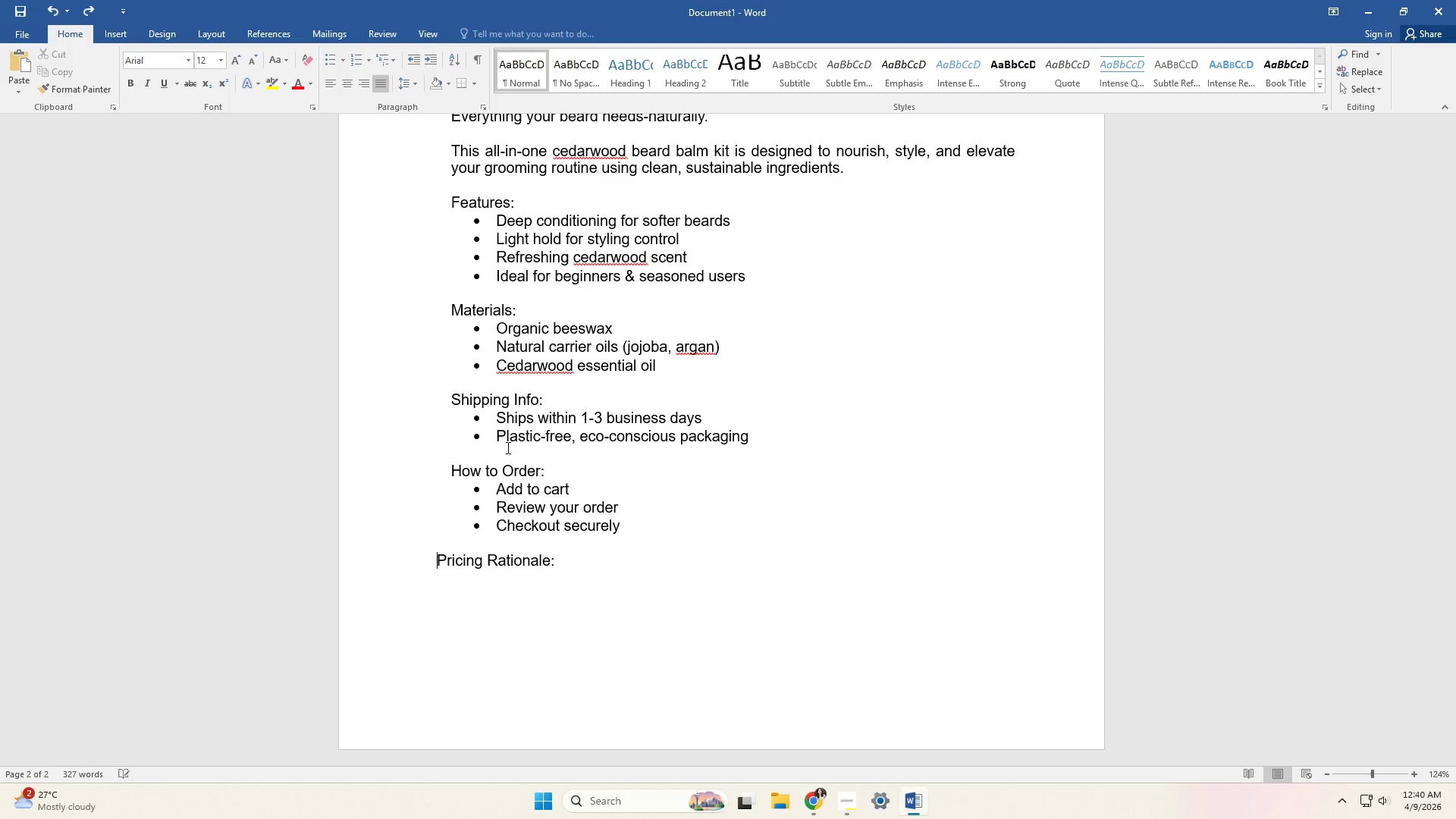 
key(Control+ControlLeft)
 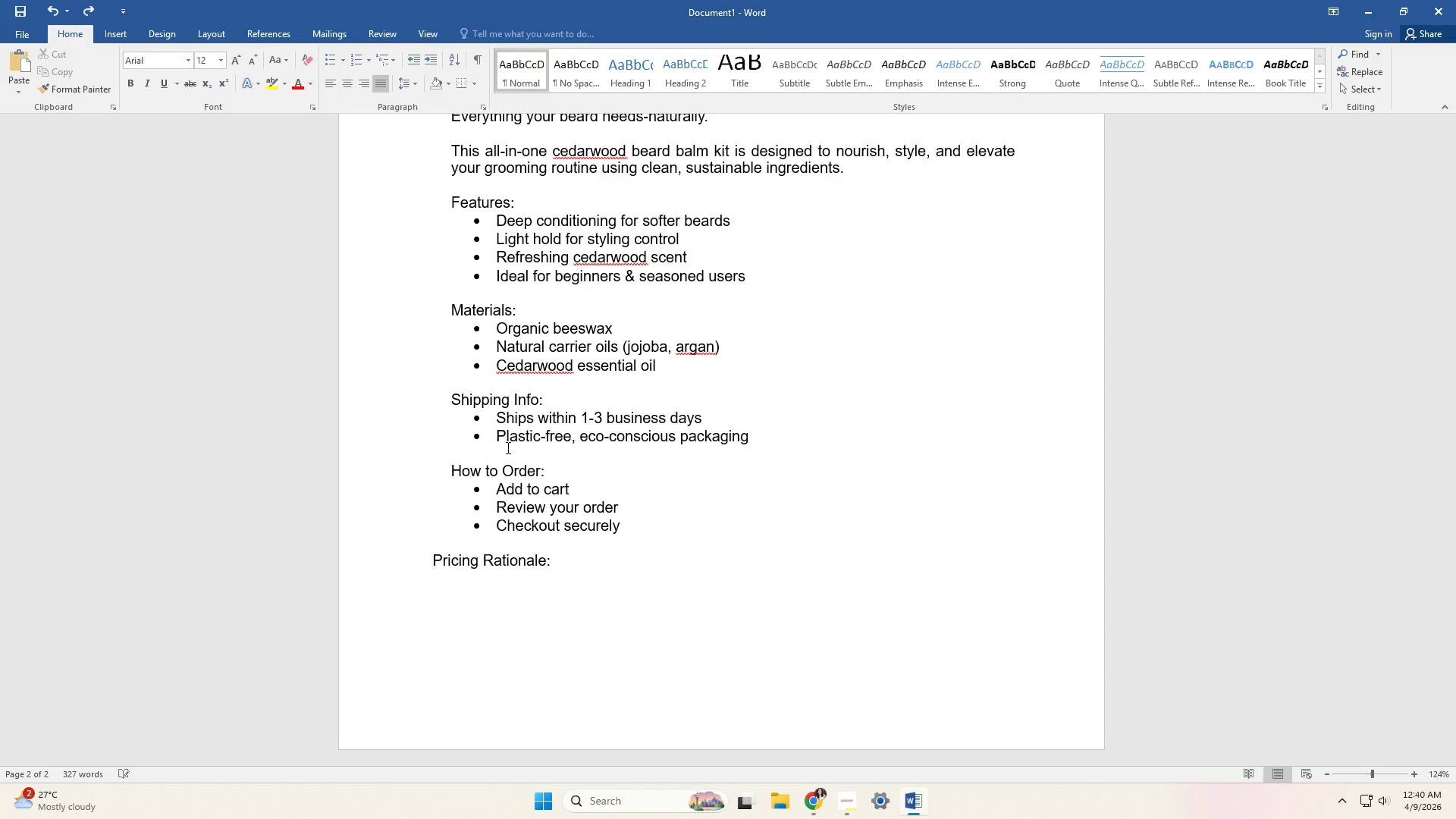 
key(Control+Z)
 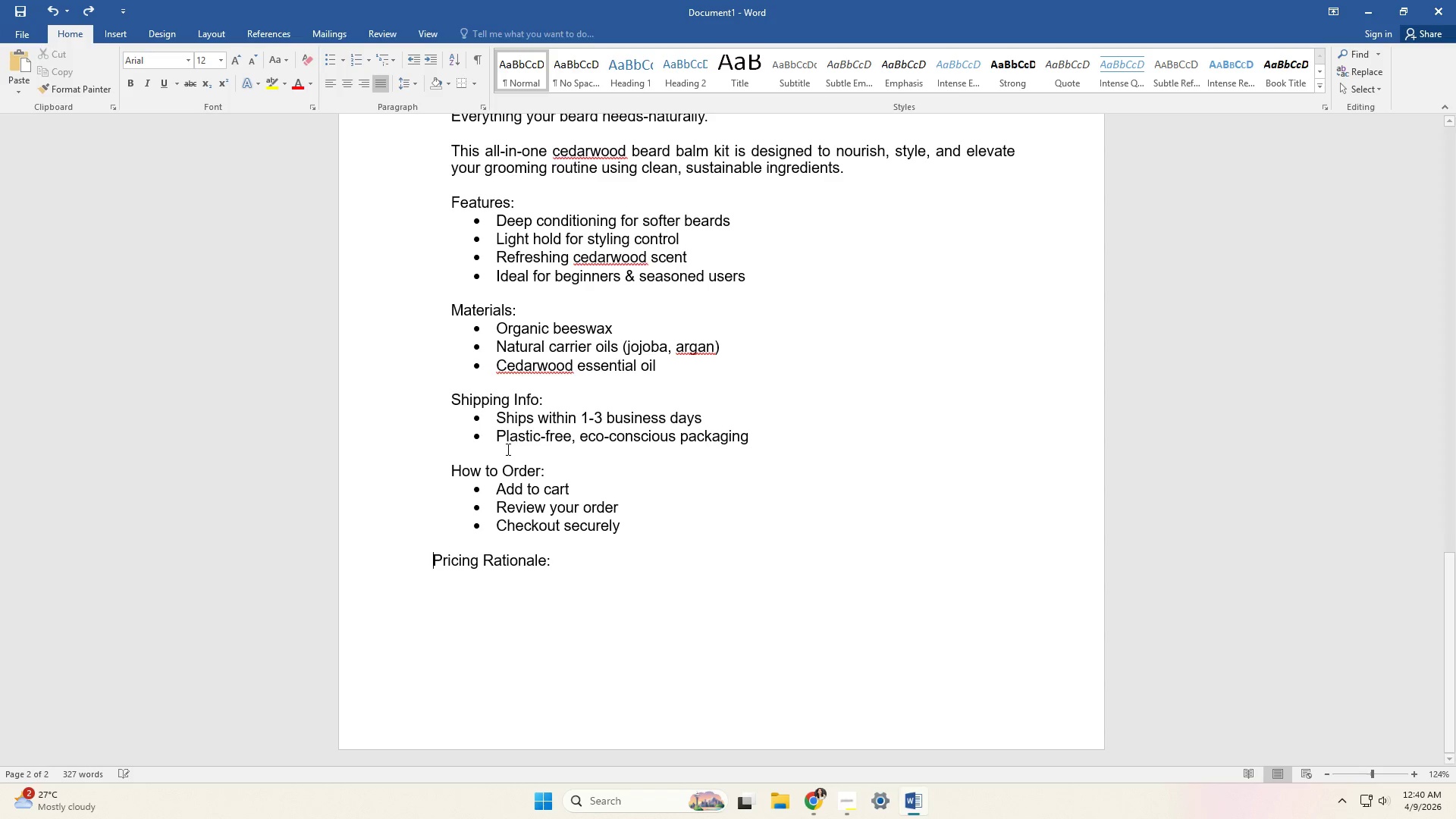 
key(Control+ControlLeft)
 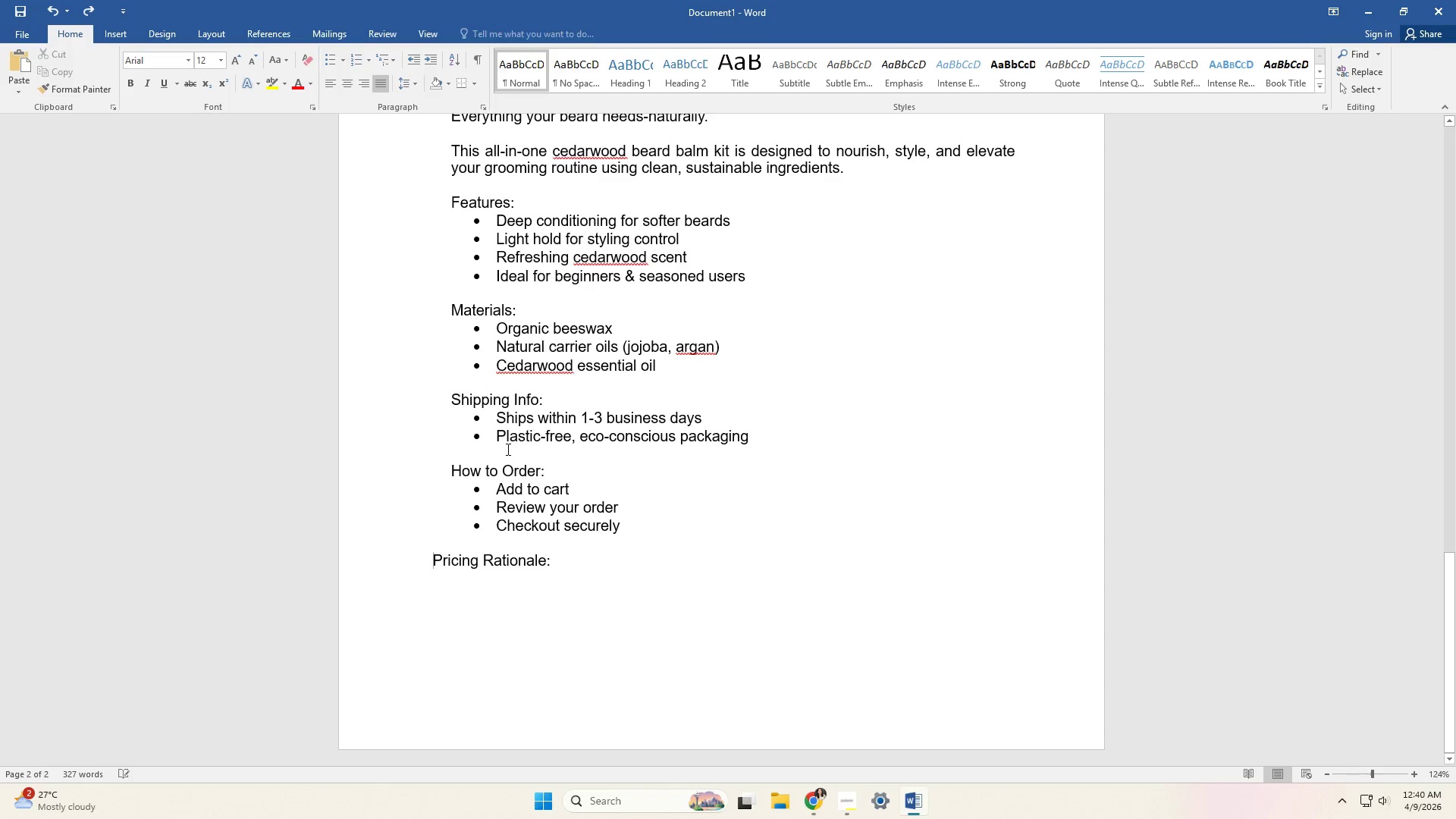 
key(Control+Z)
 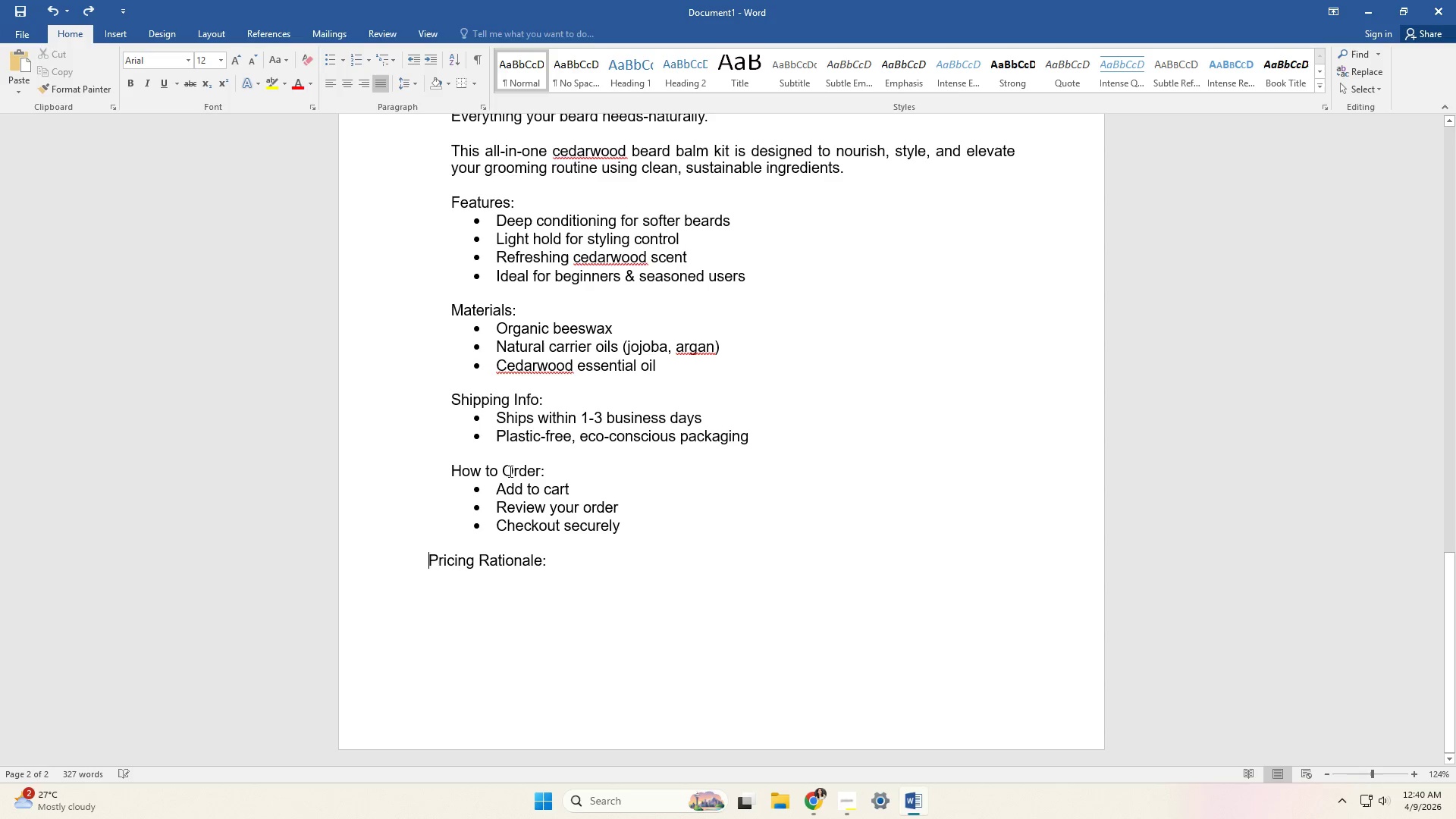 
key(Z)
 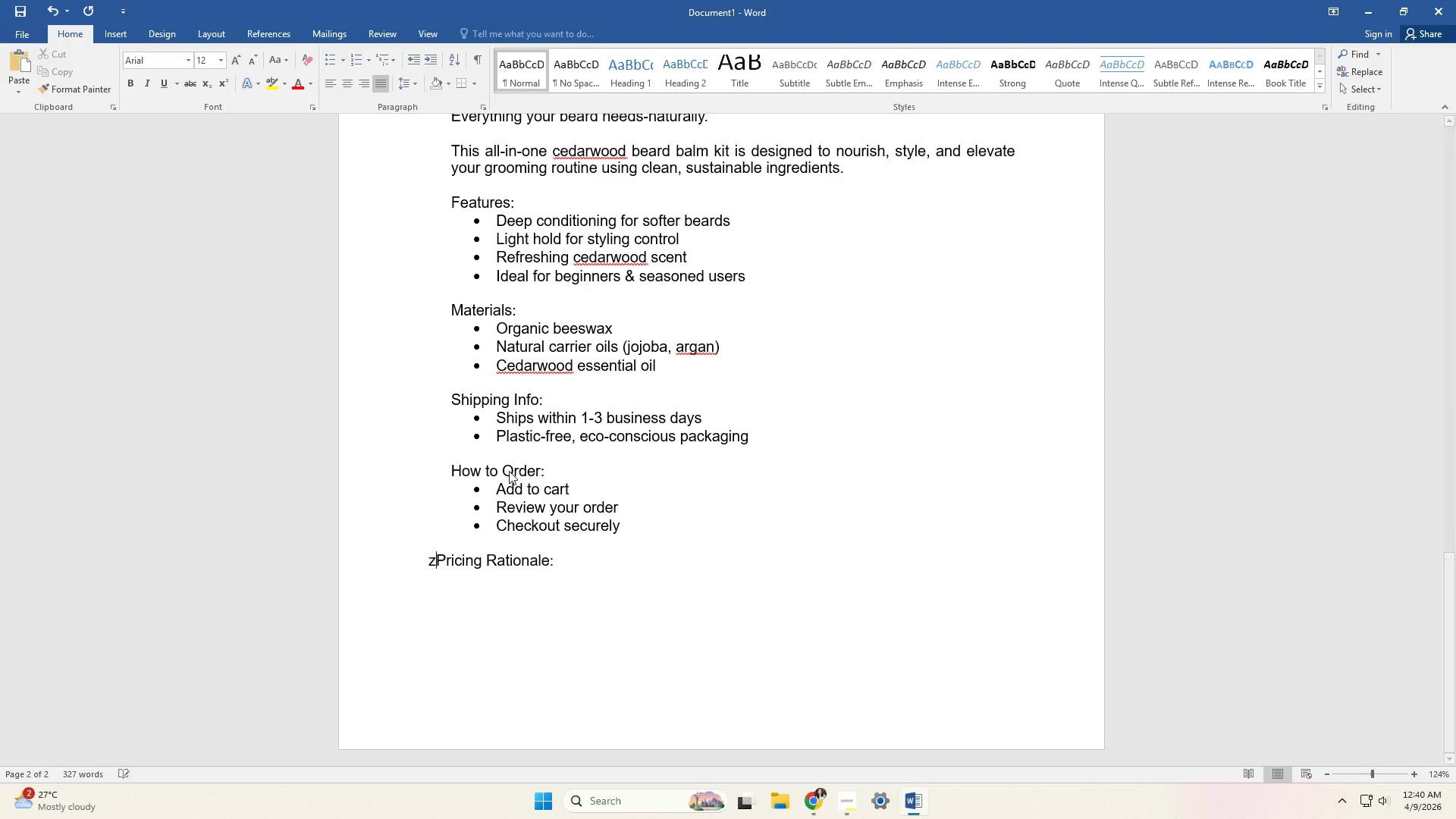 
hold_key(key=ControlLeft, duration=0.36)
 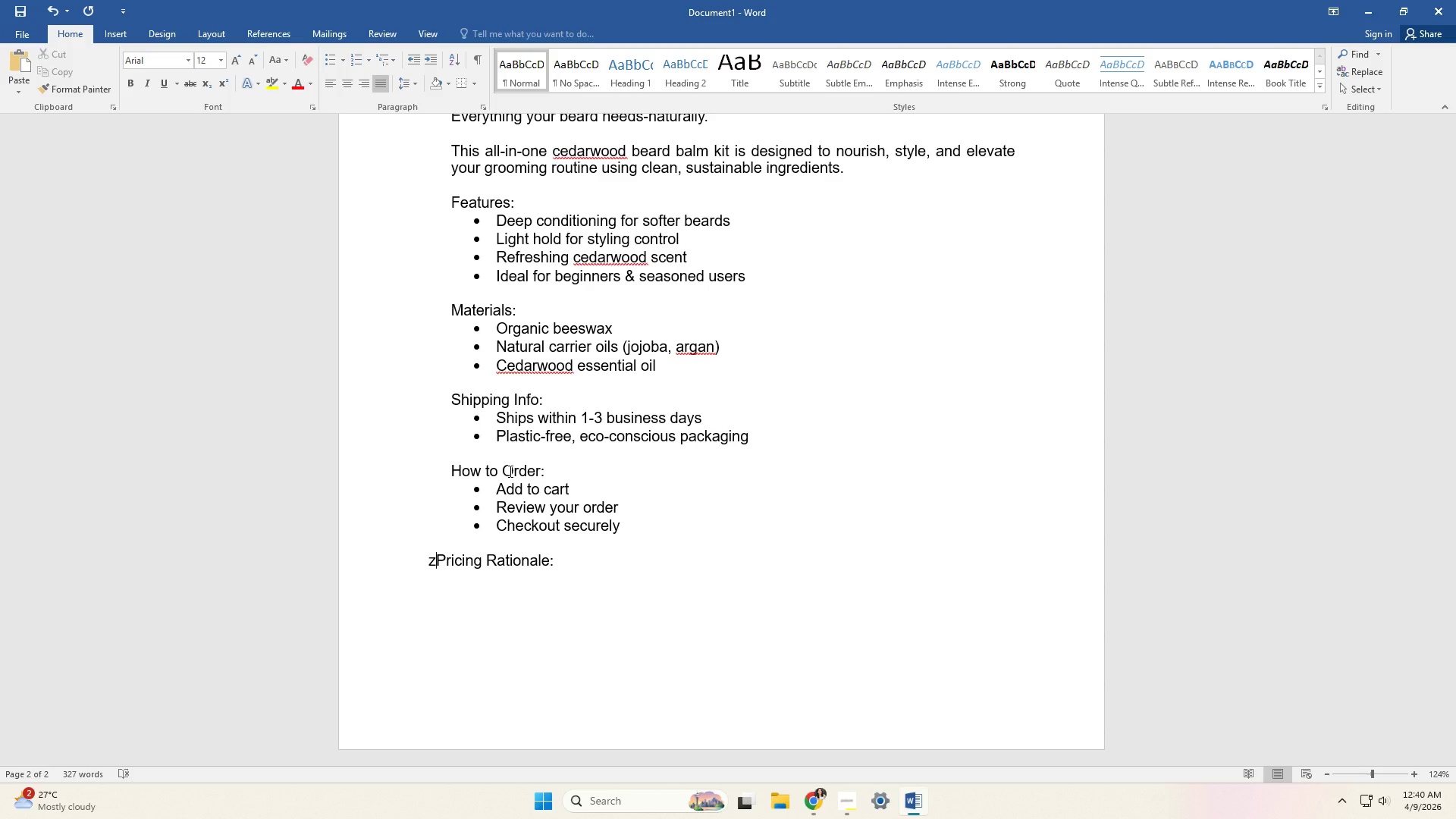 
key(Backspace)
 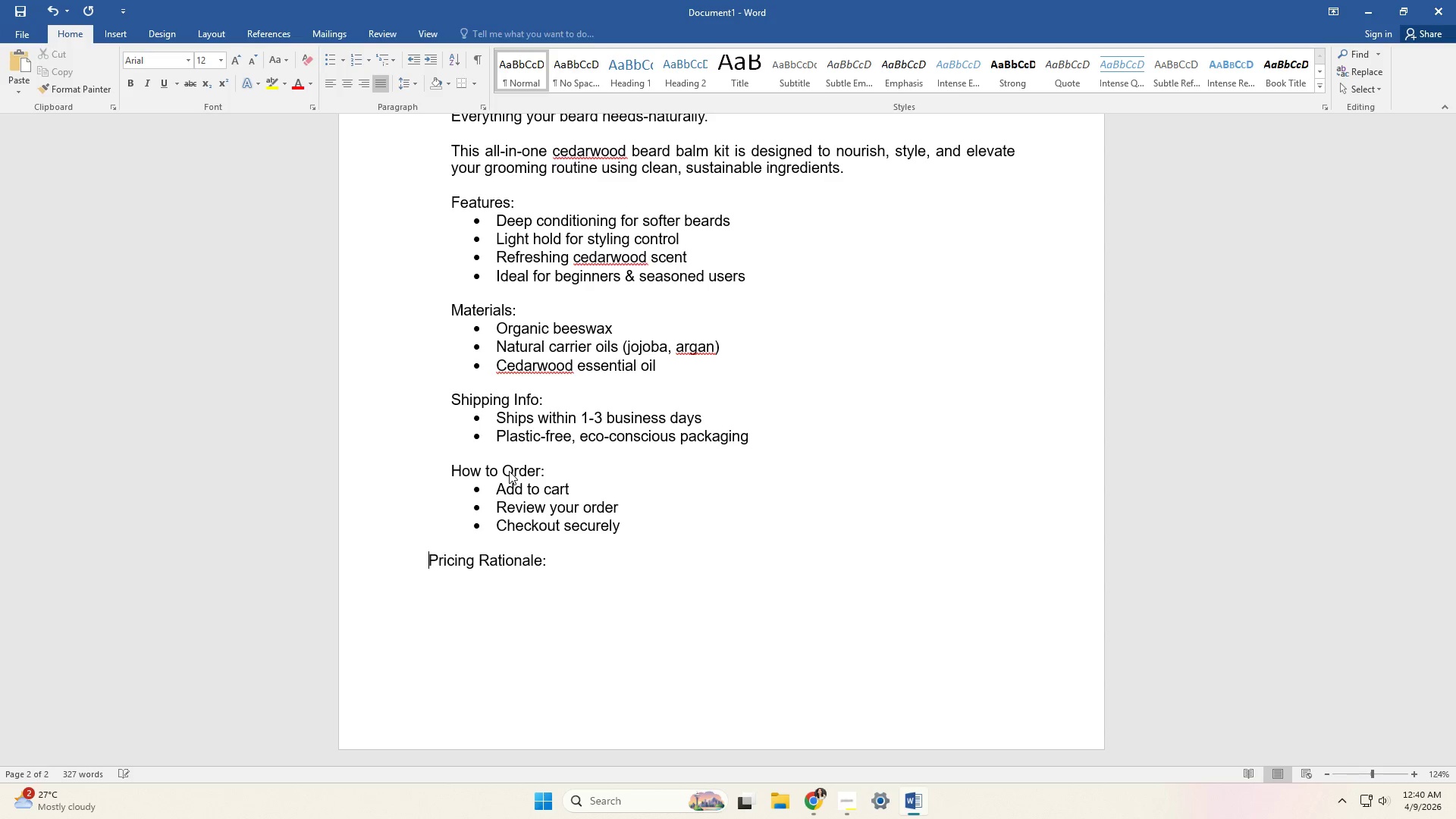 
key(Backspace)
 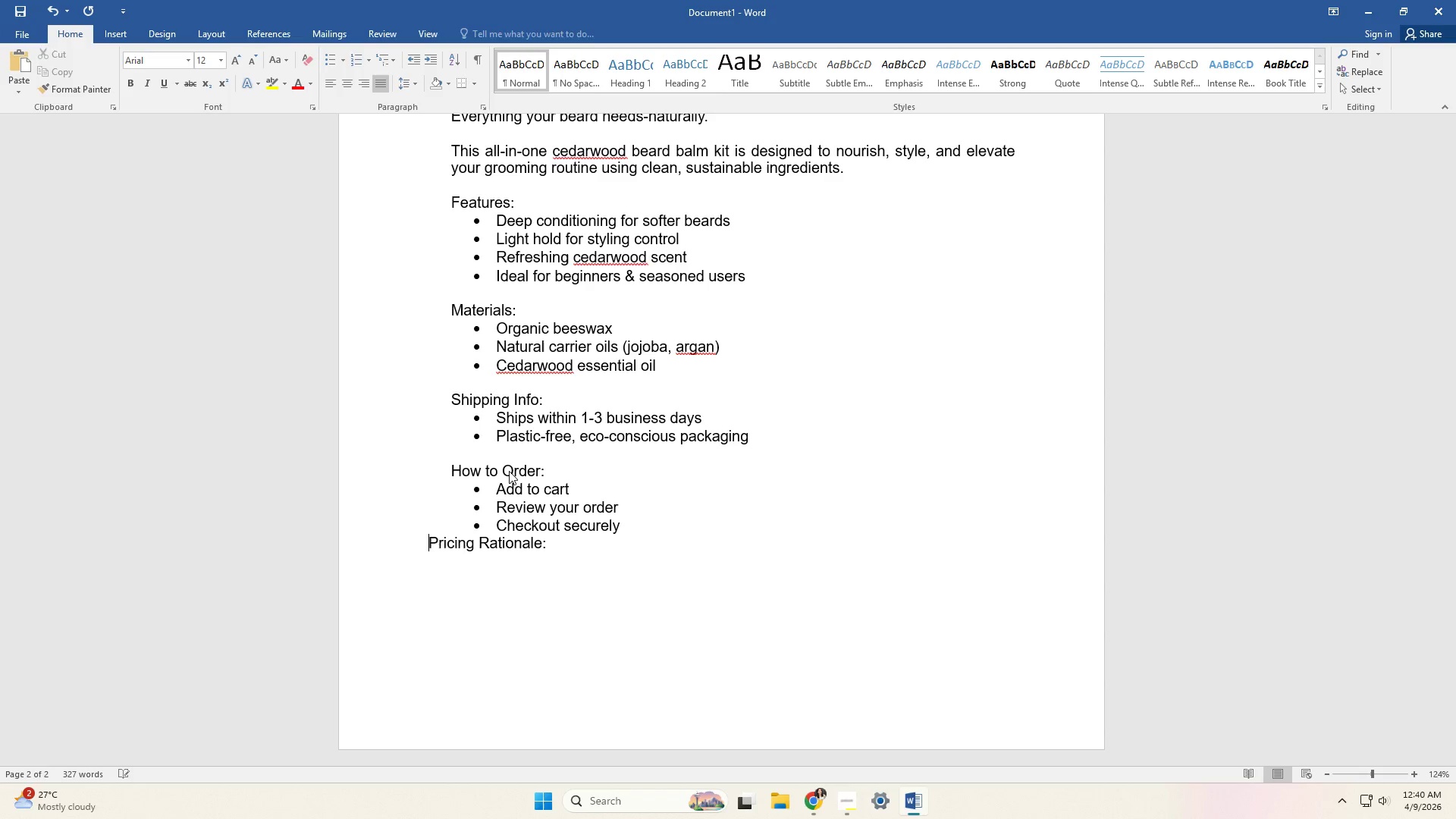 
key(Backspace)
 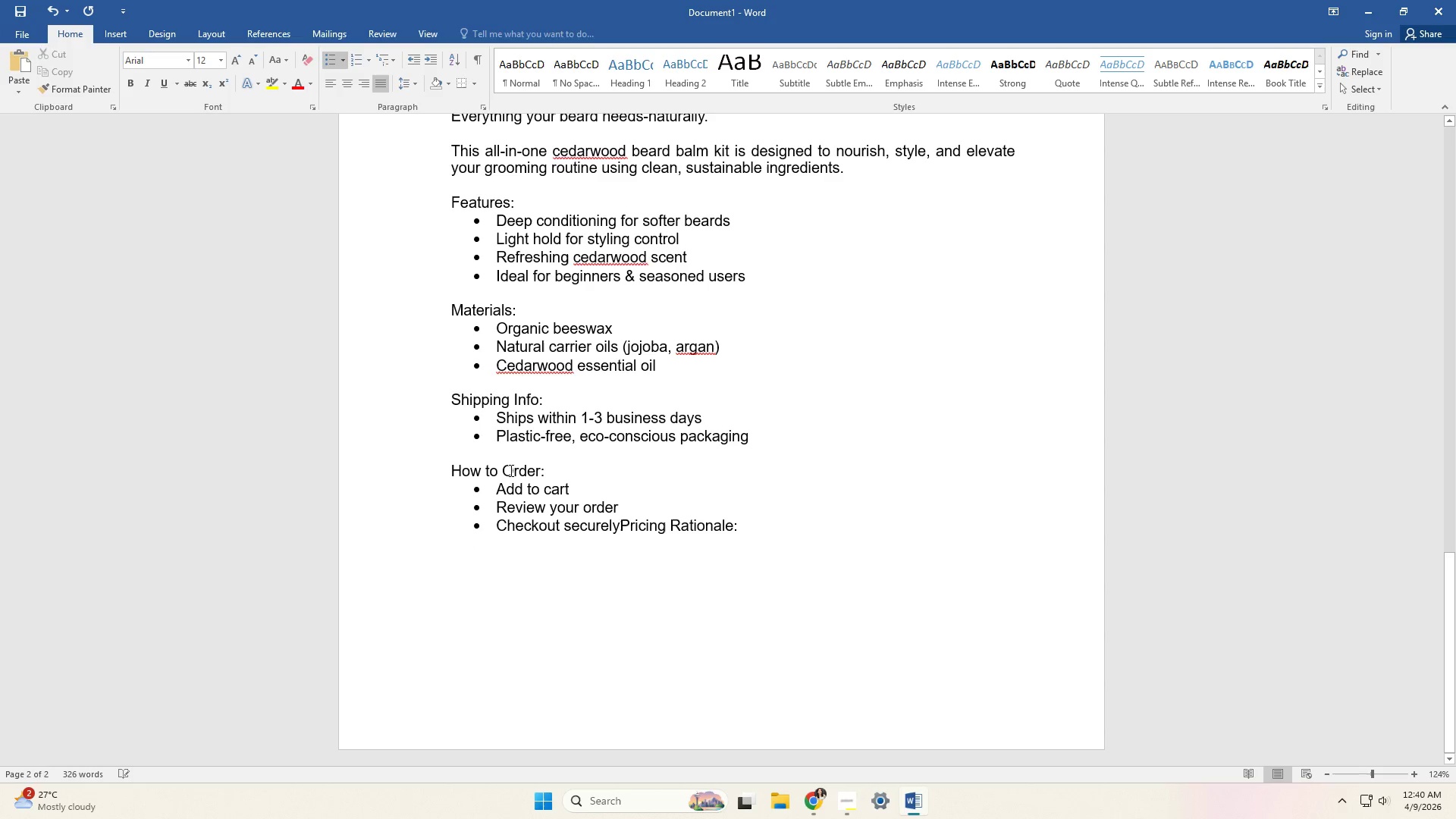 
key(Enter)
 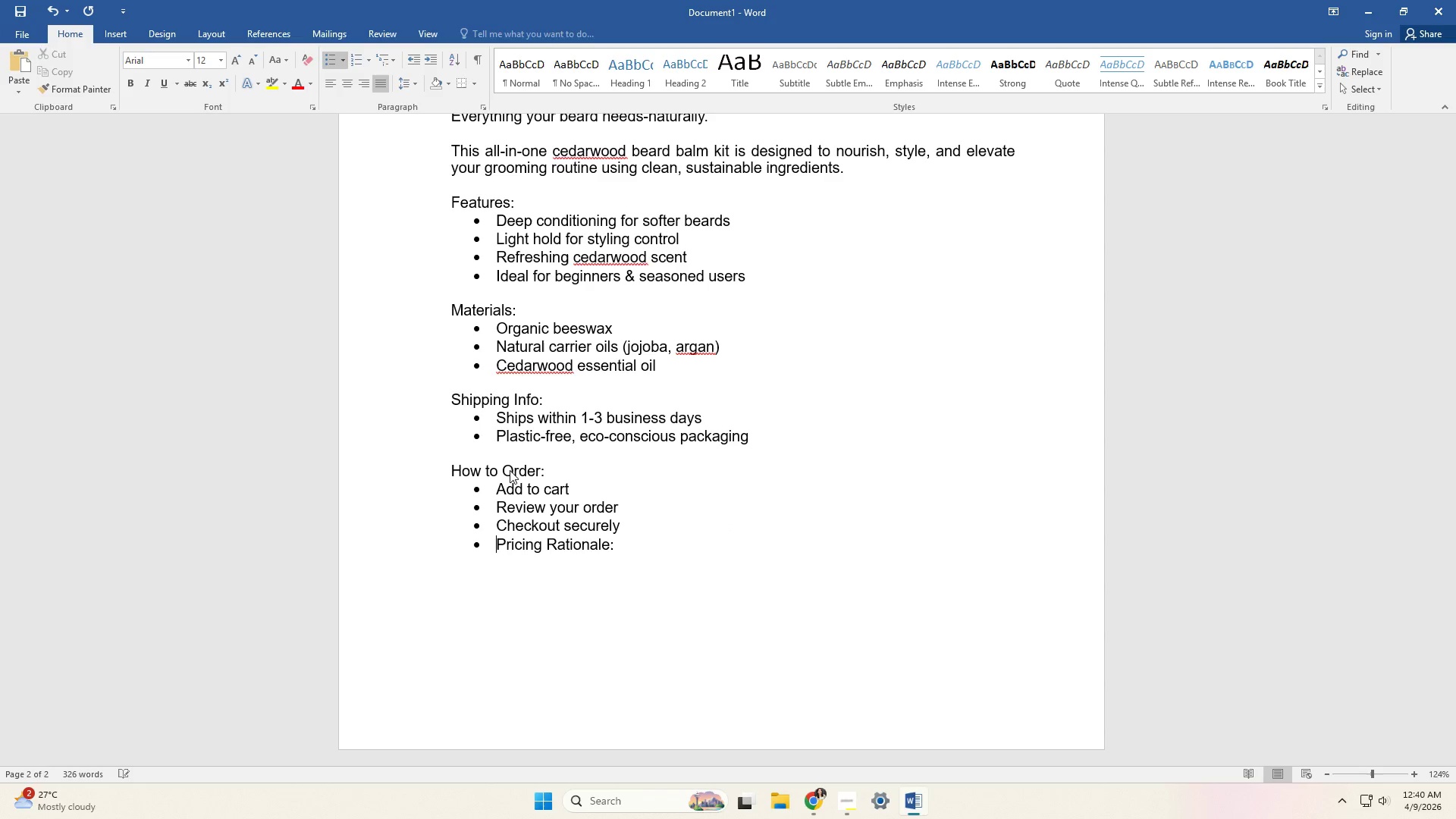 
key(Backspace)
 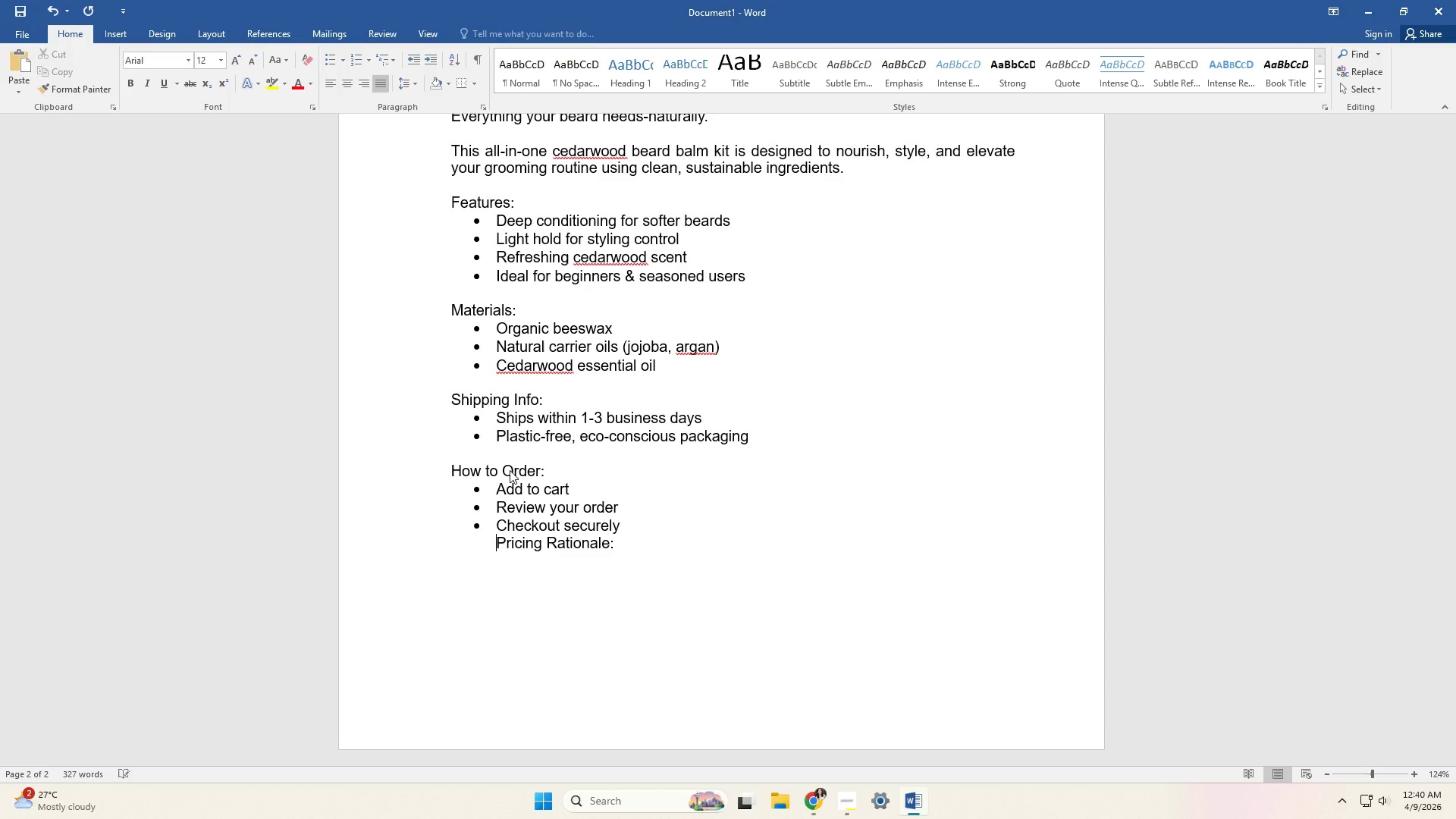 
key(Enter)
 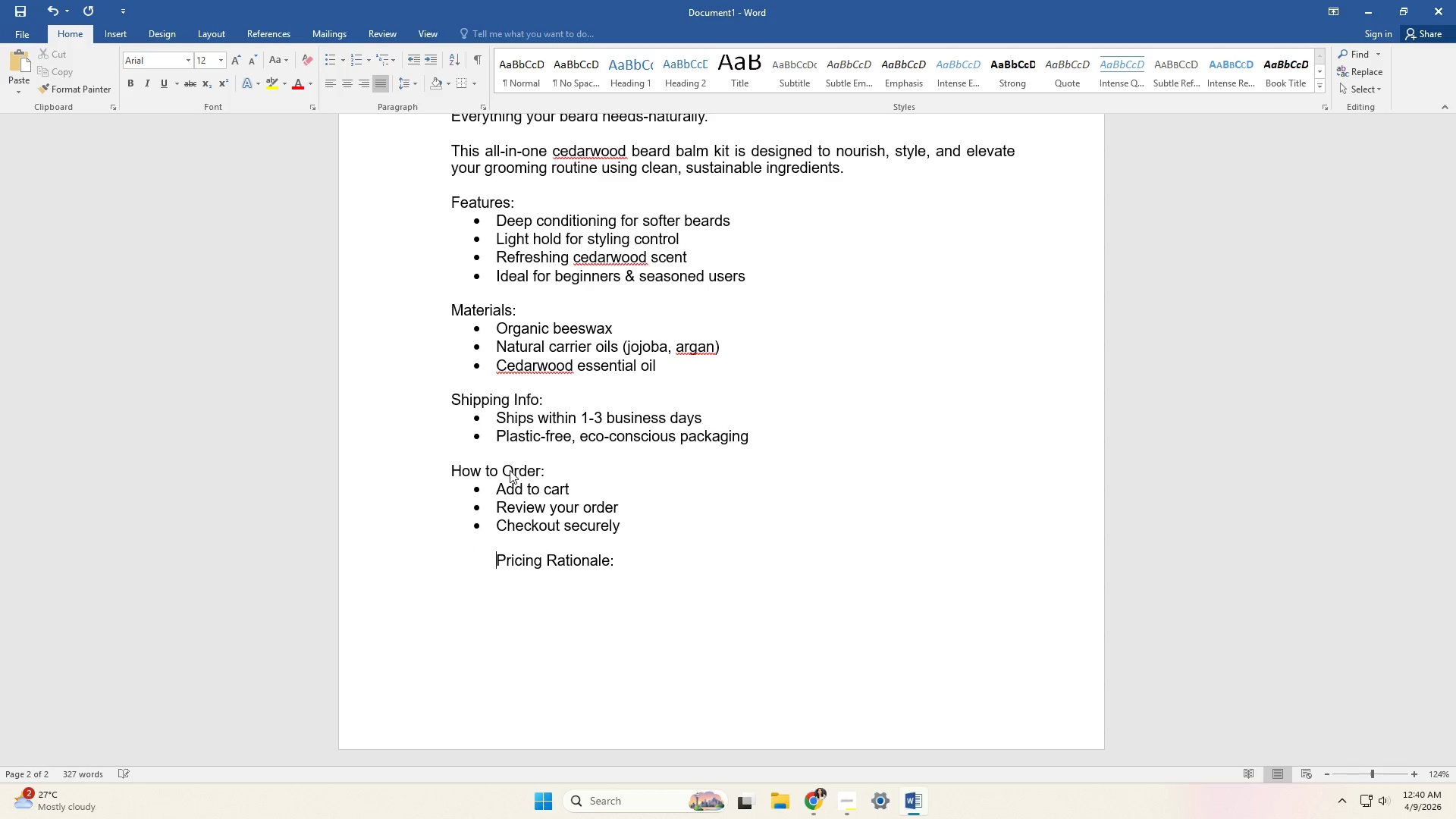 
key(Backspace)
 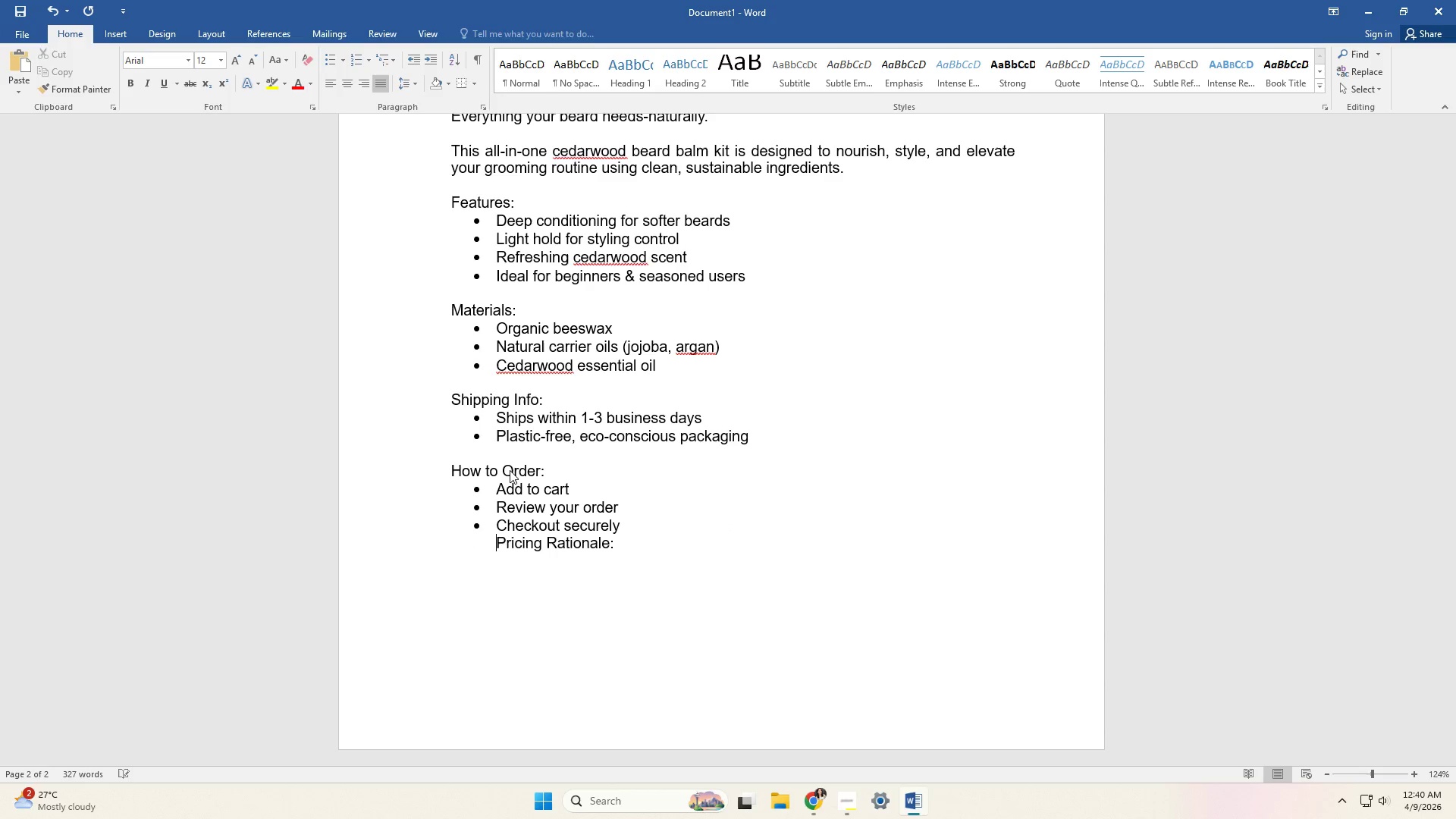 
key(Backspace)
 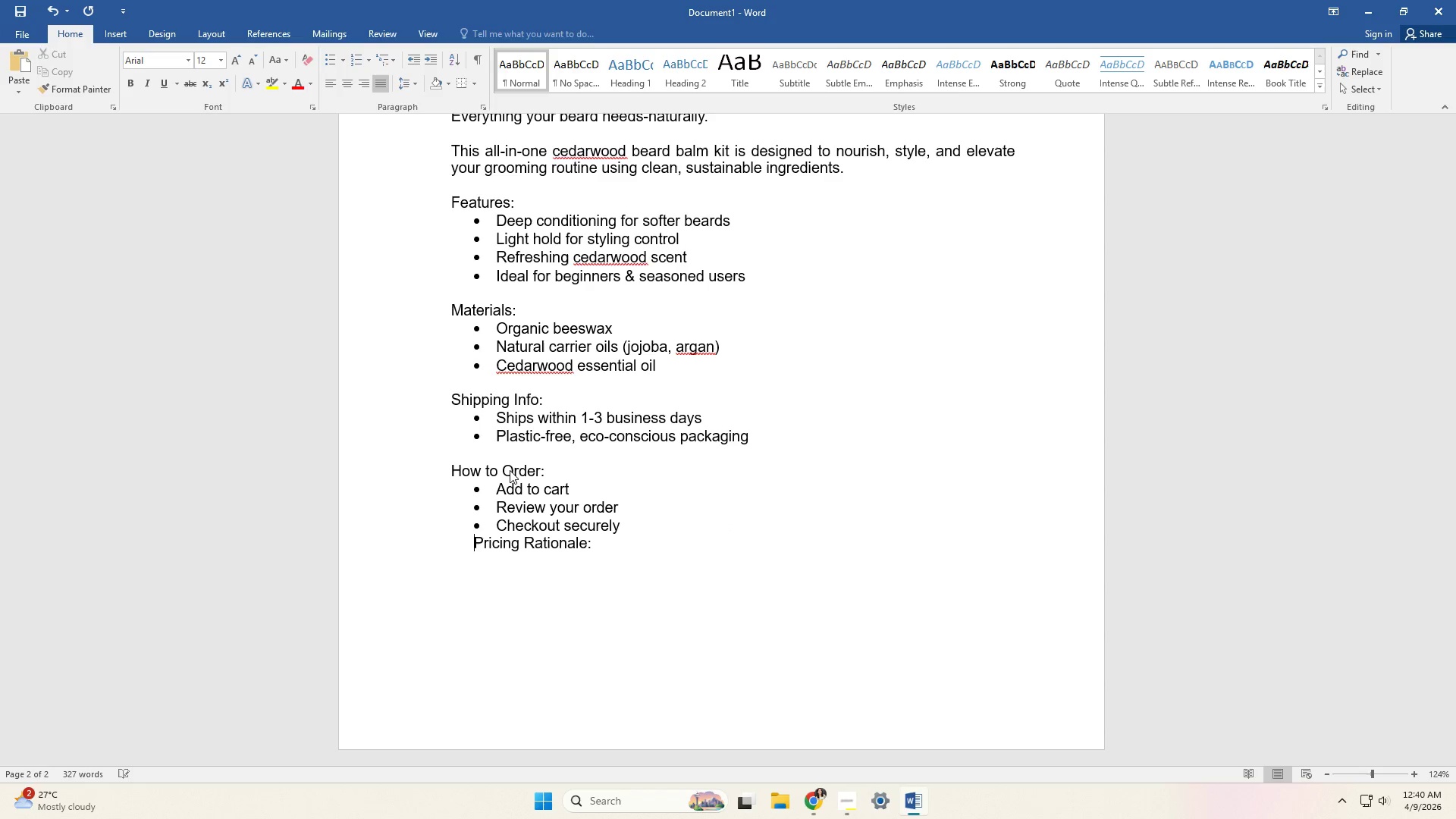 
key(Backspace)
 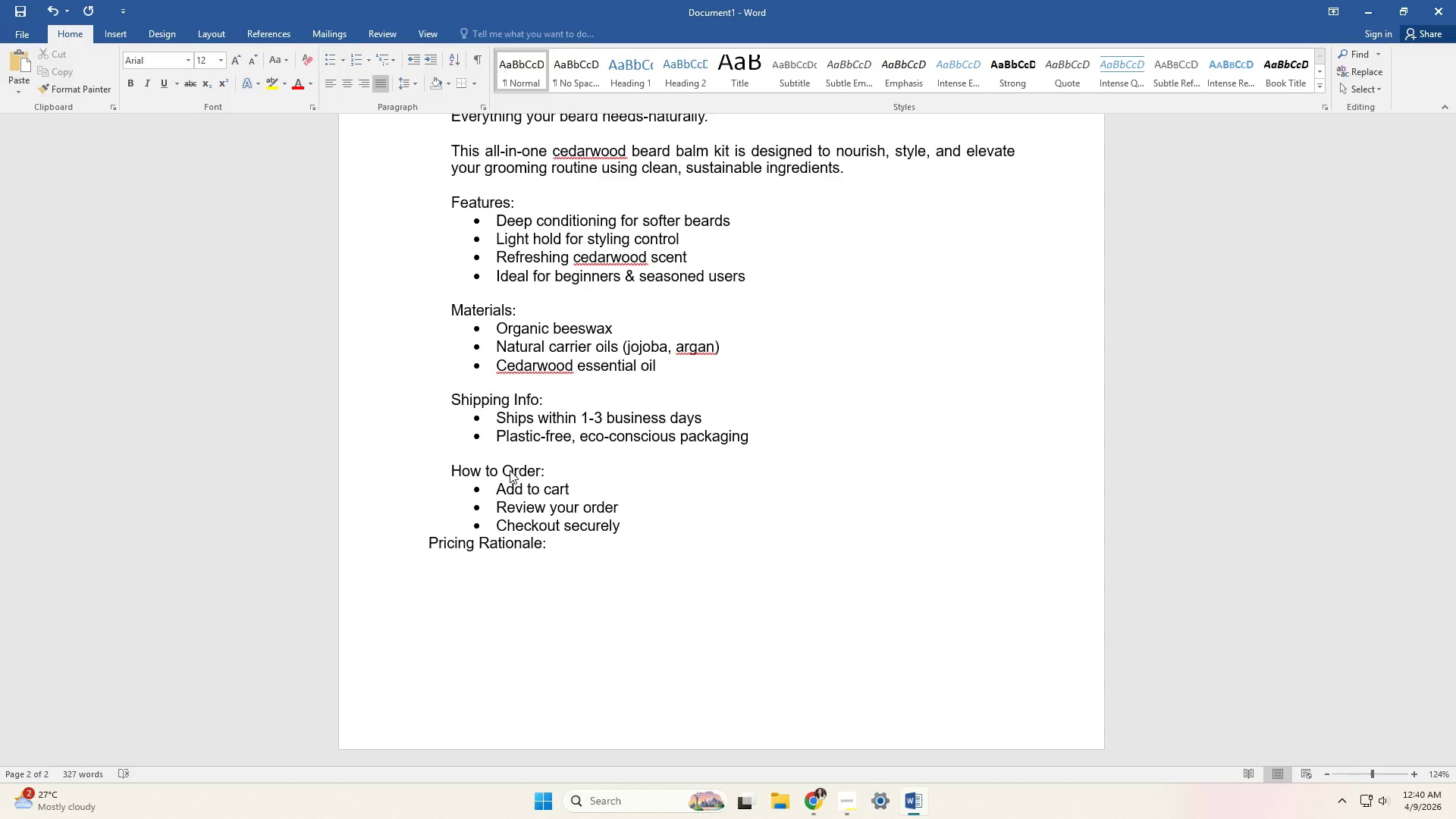 
key(Enter)
 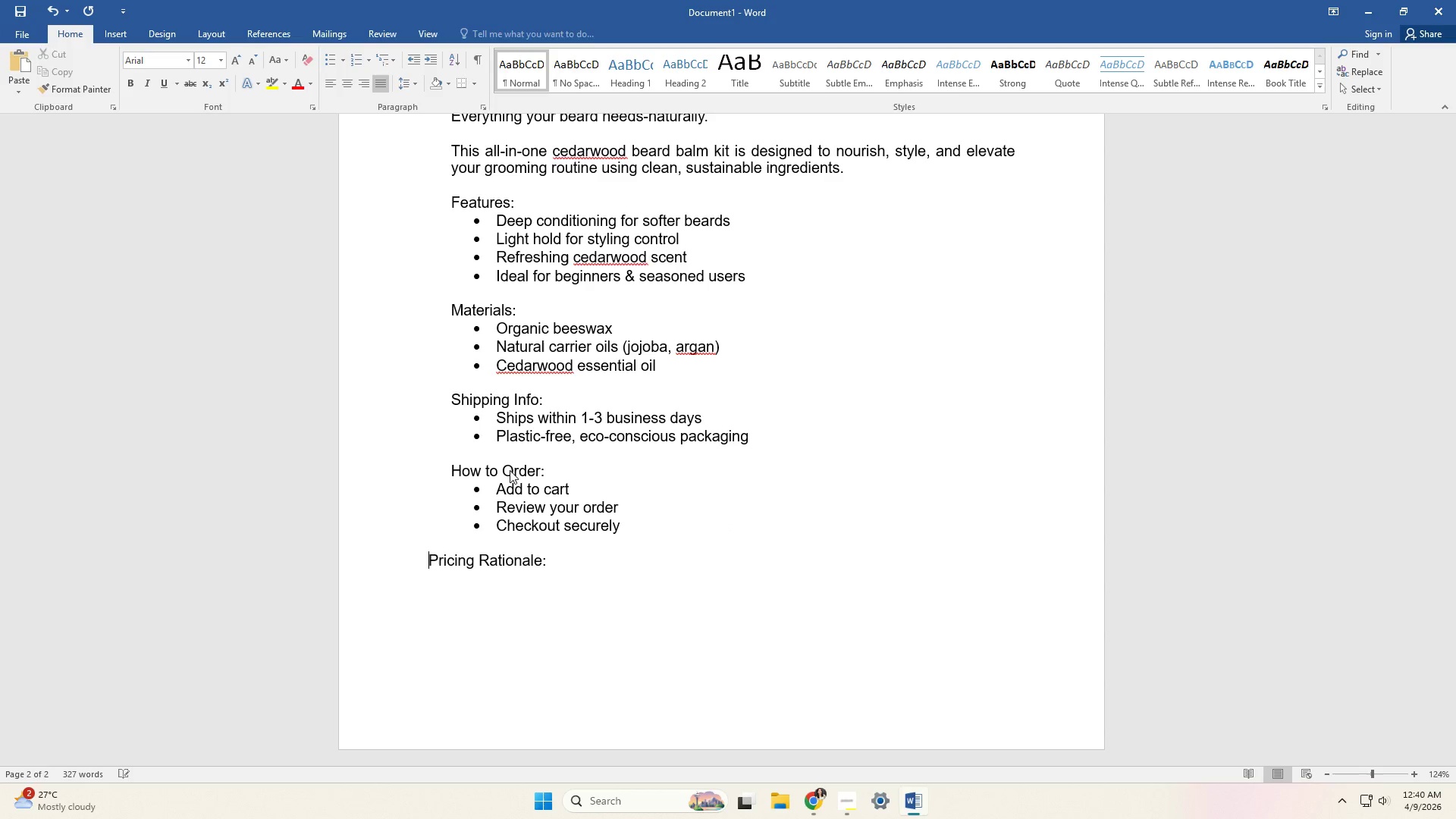 
key(Enter)
 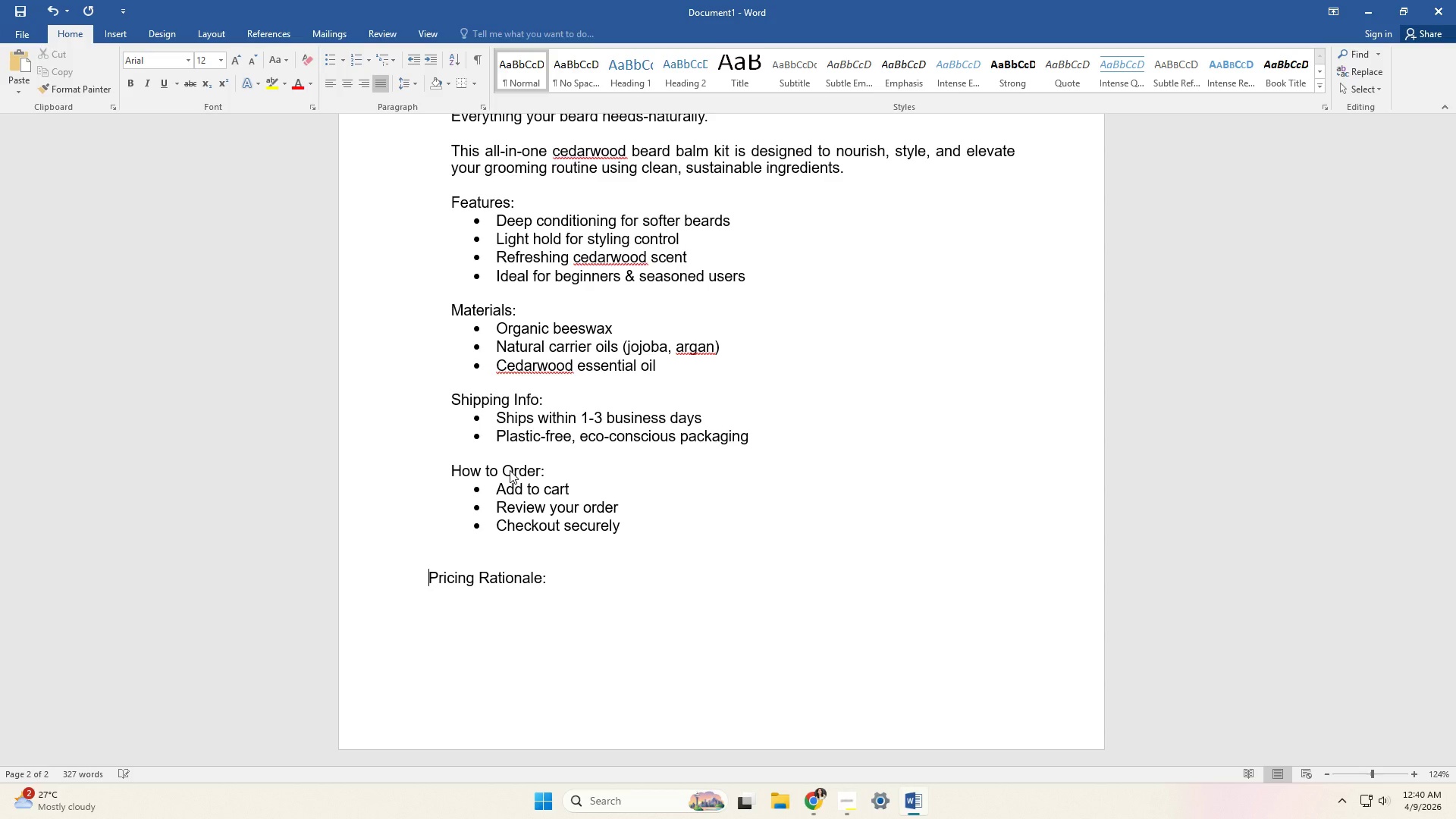 
key(Backspace)
 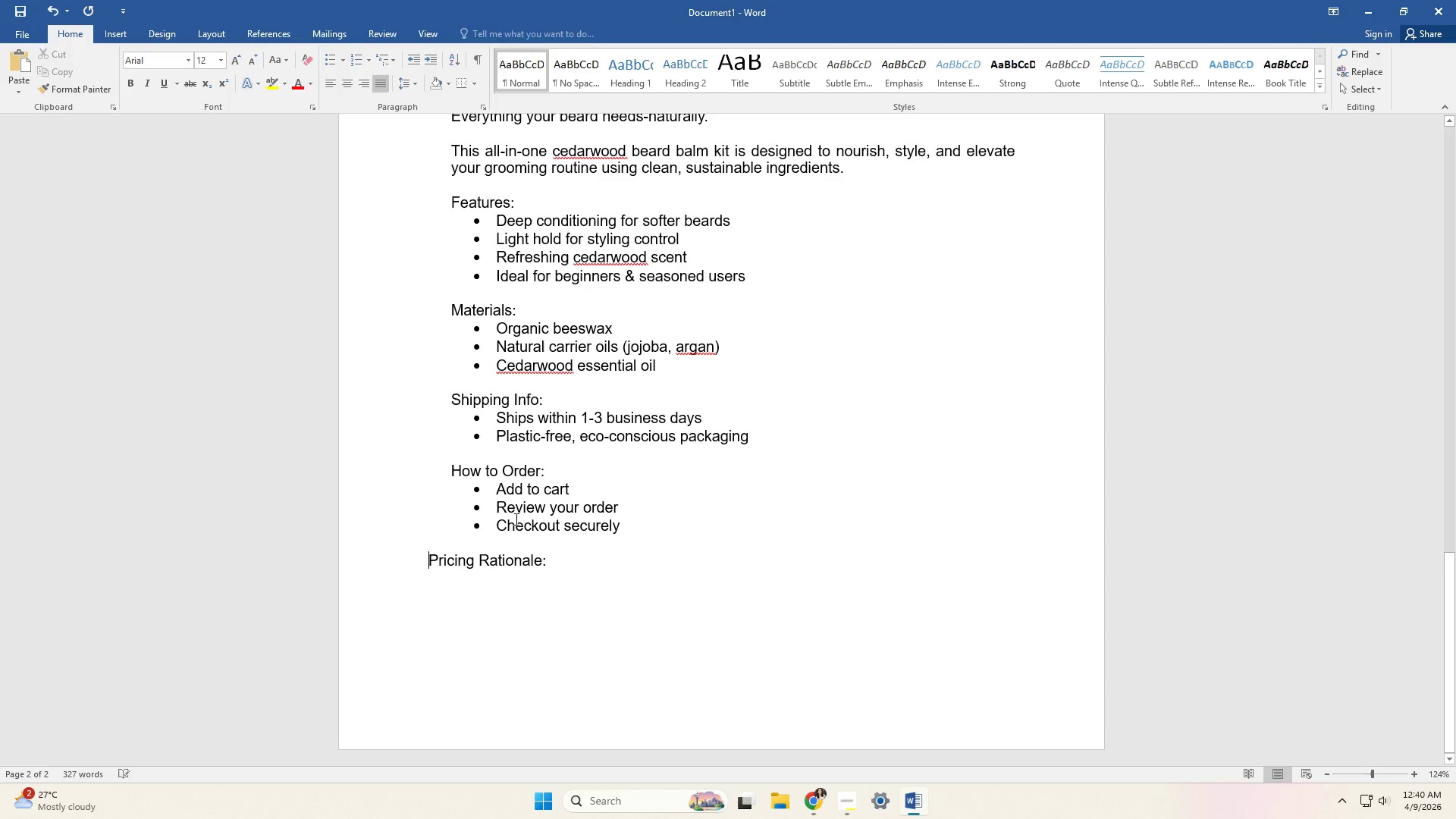 
key(Backspace)
 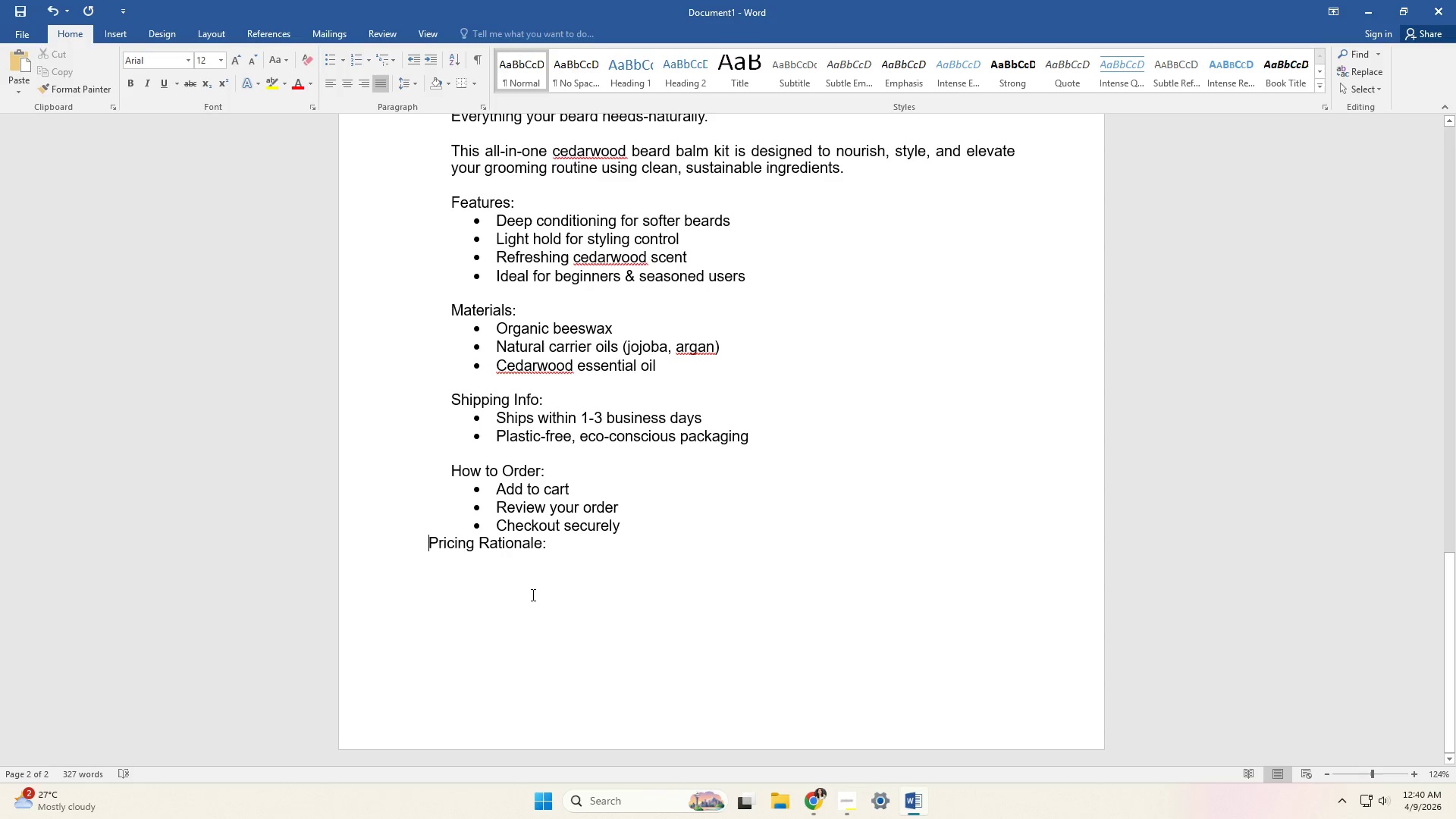 
left_click([519, 612])
 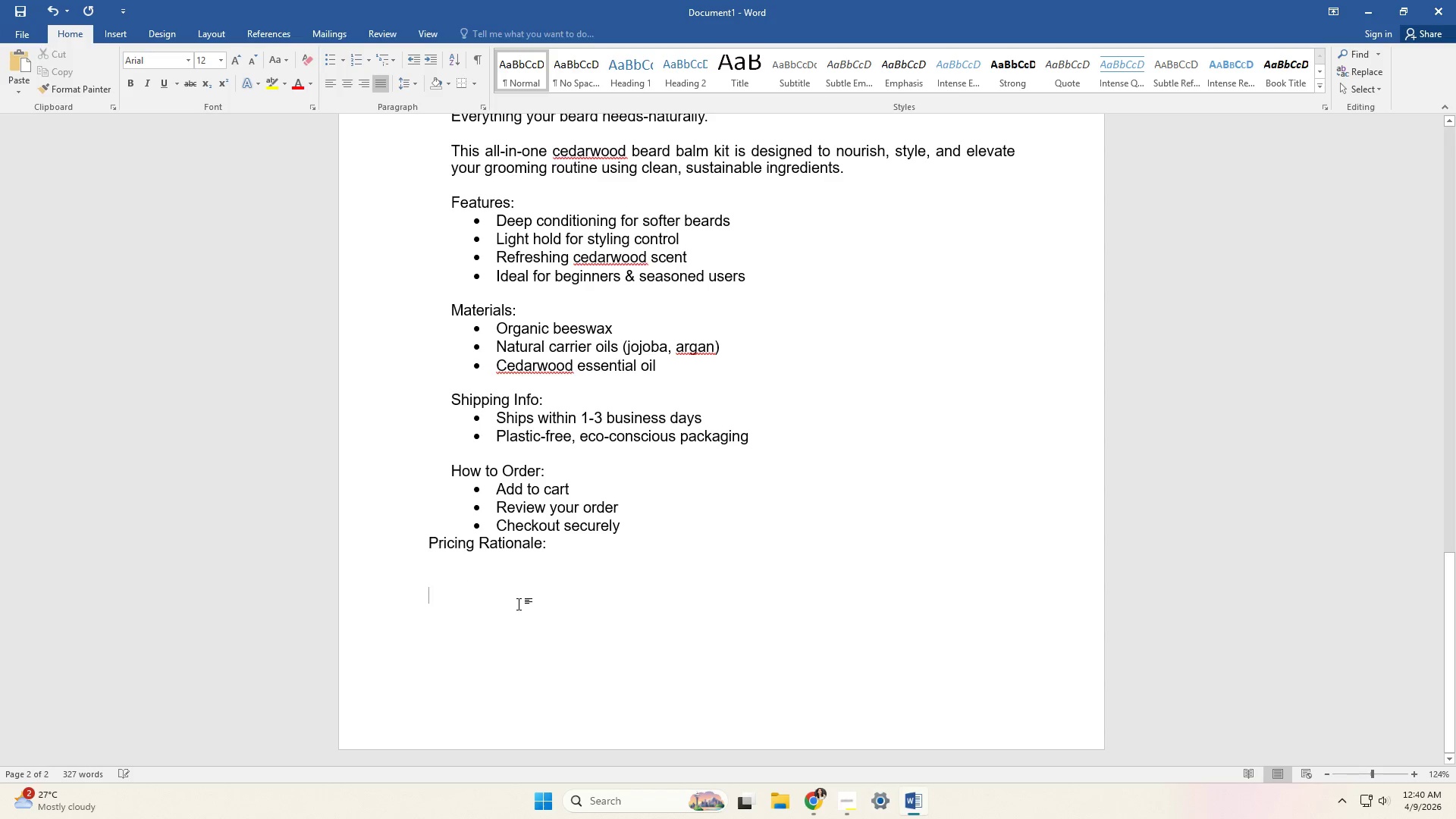 
key(Backspace)
 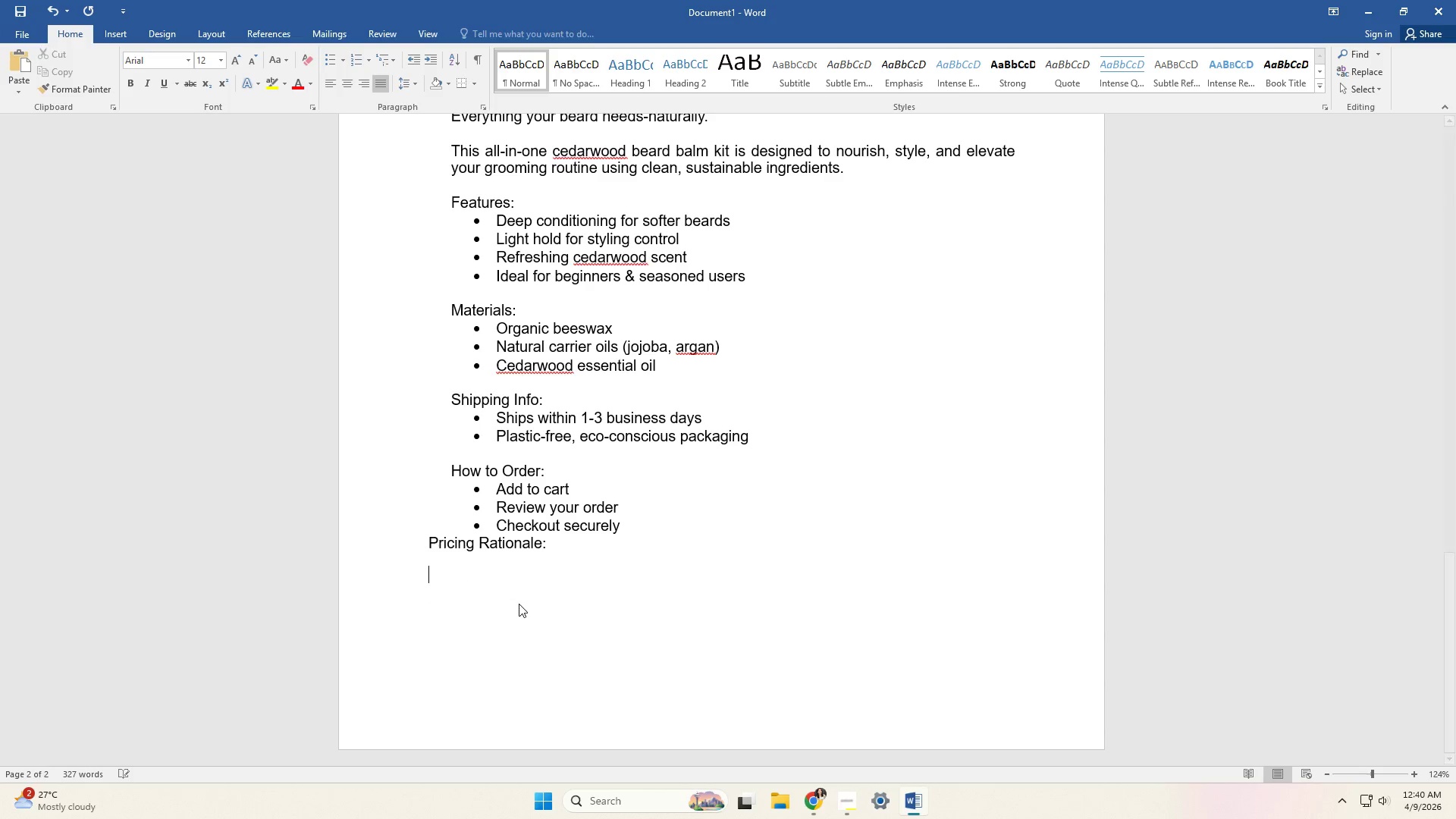 
key(Backspace)
 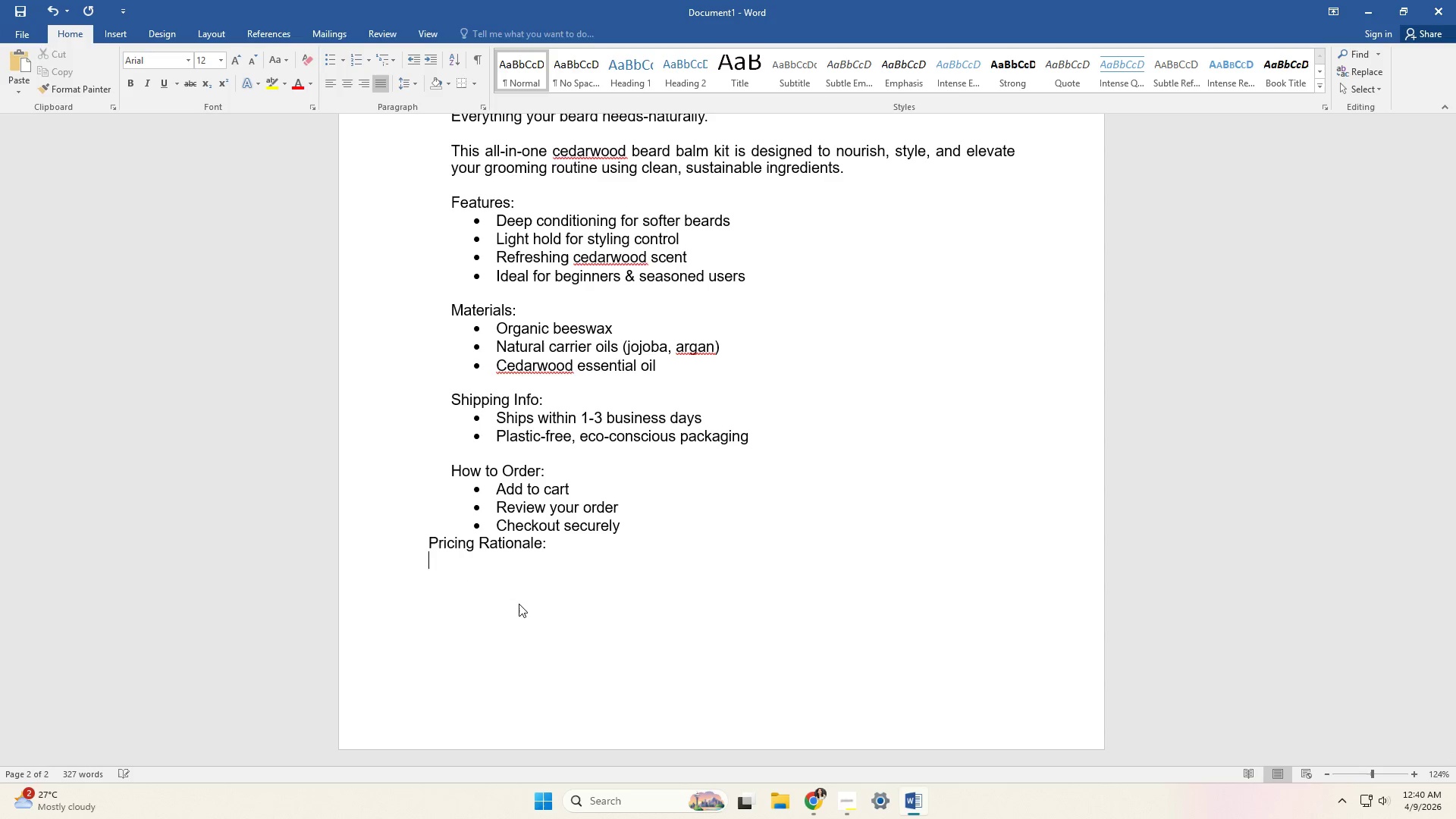 
key(Backspace)
 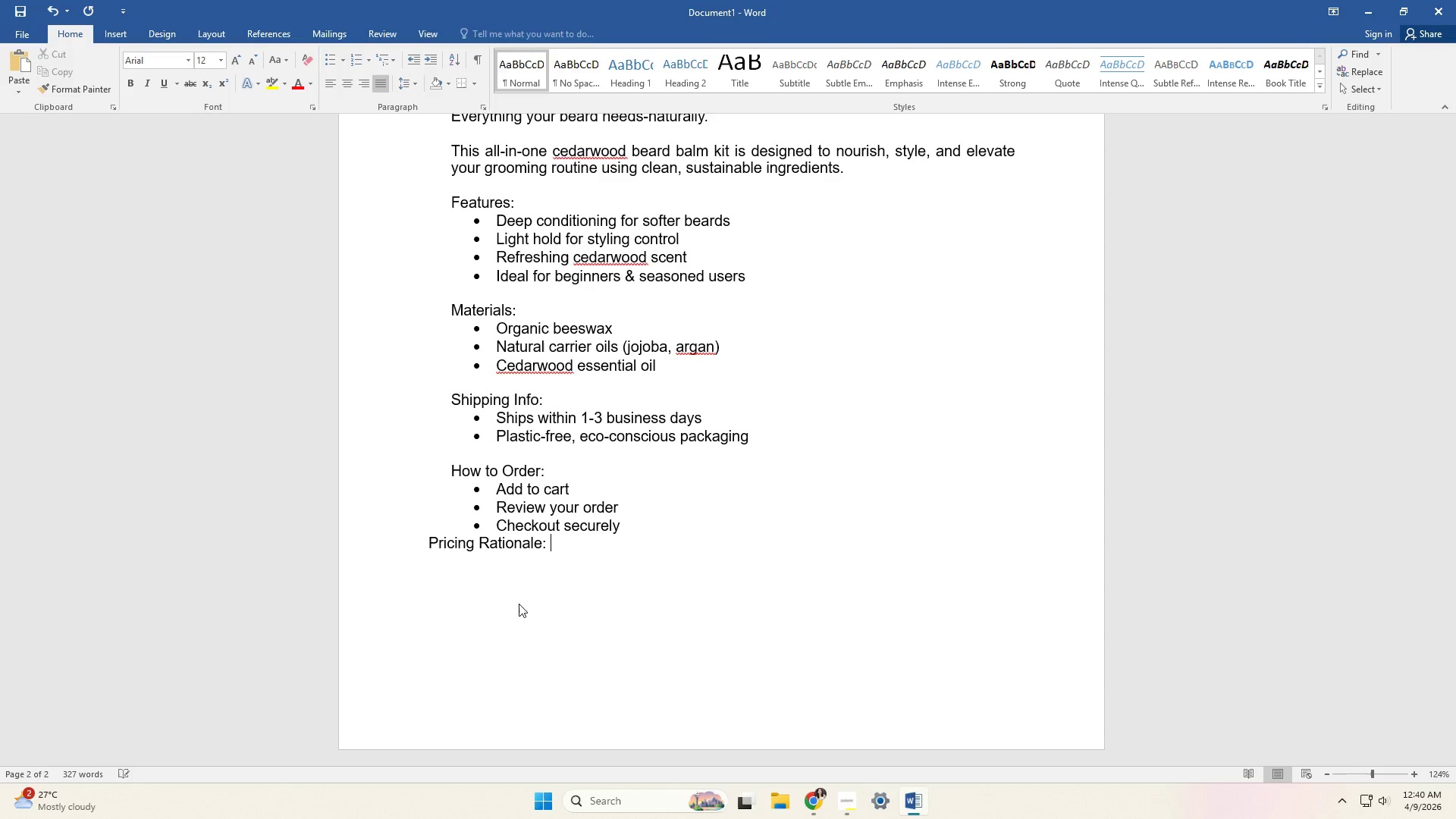 
key(Backspace)
 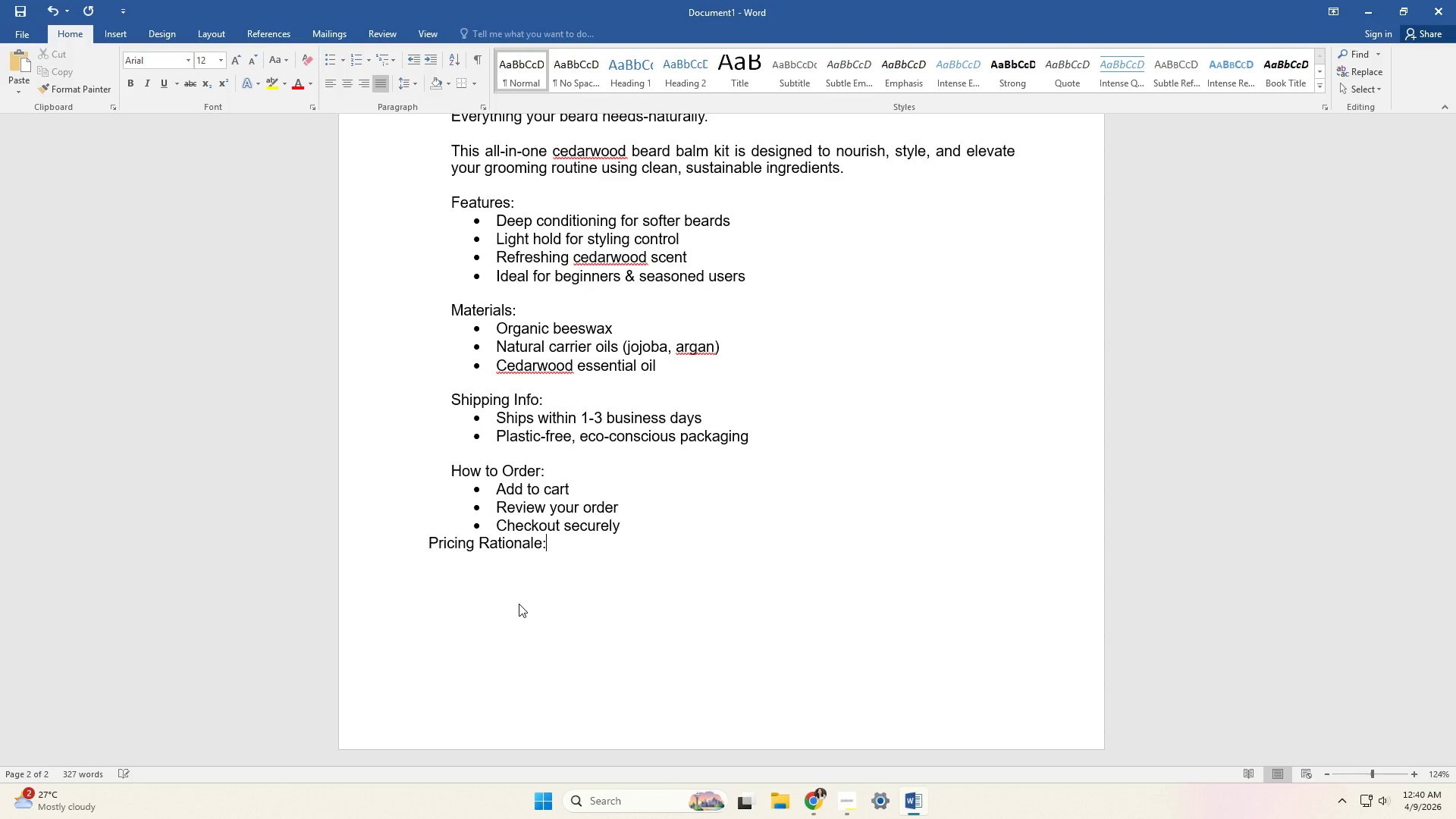 
key(Backspace)
 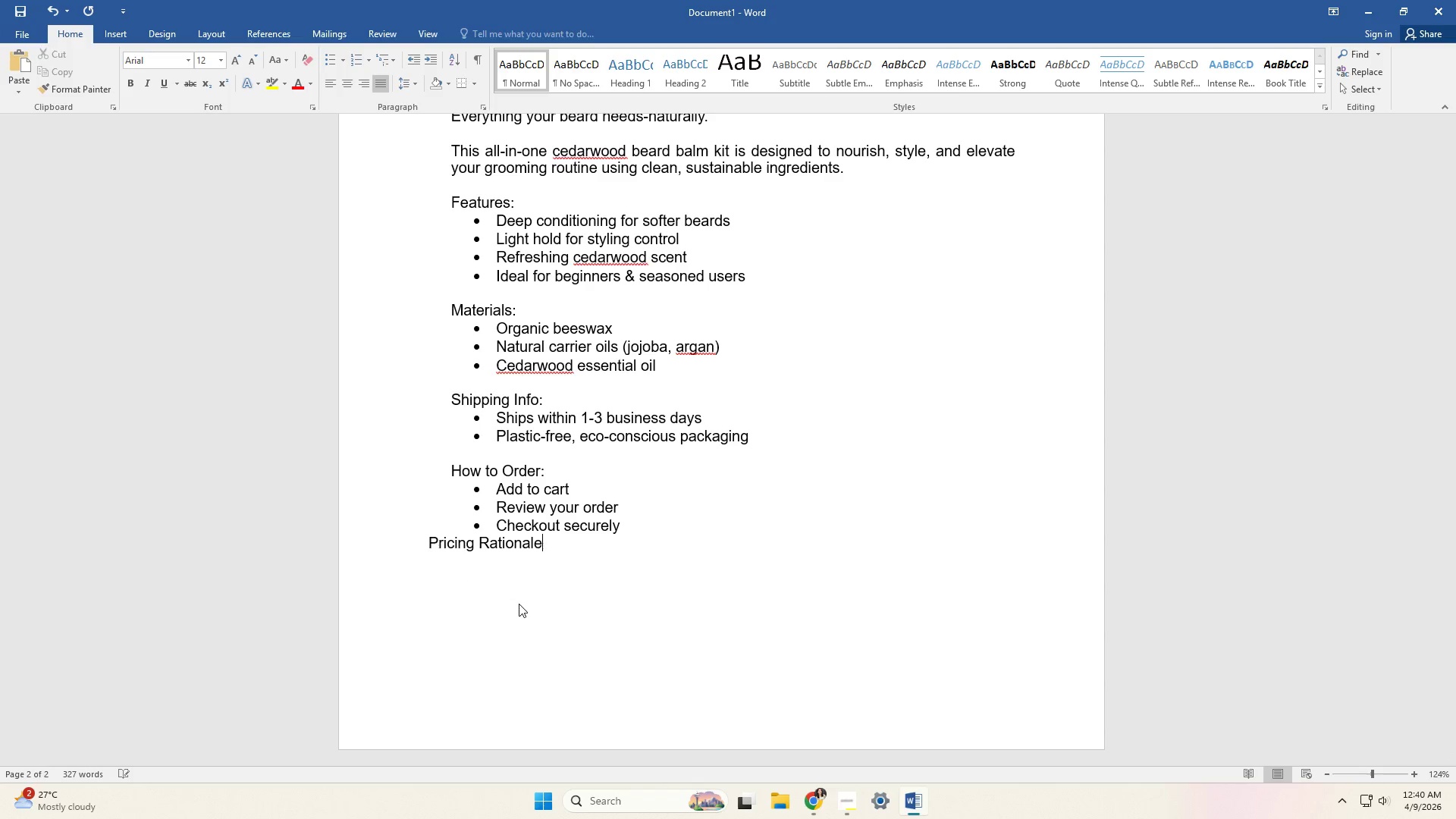 
key(Backspace)
 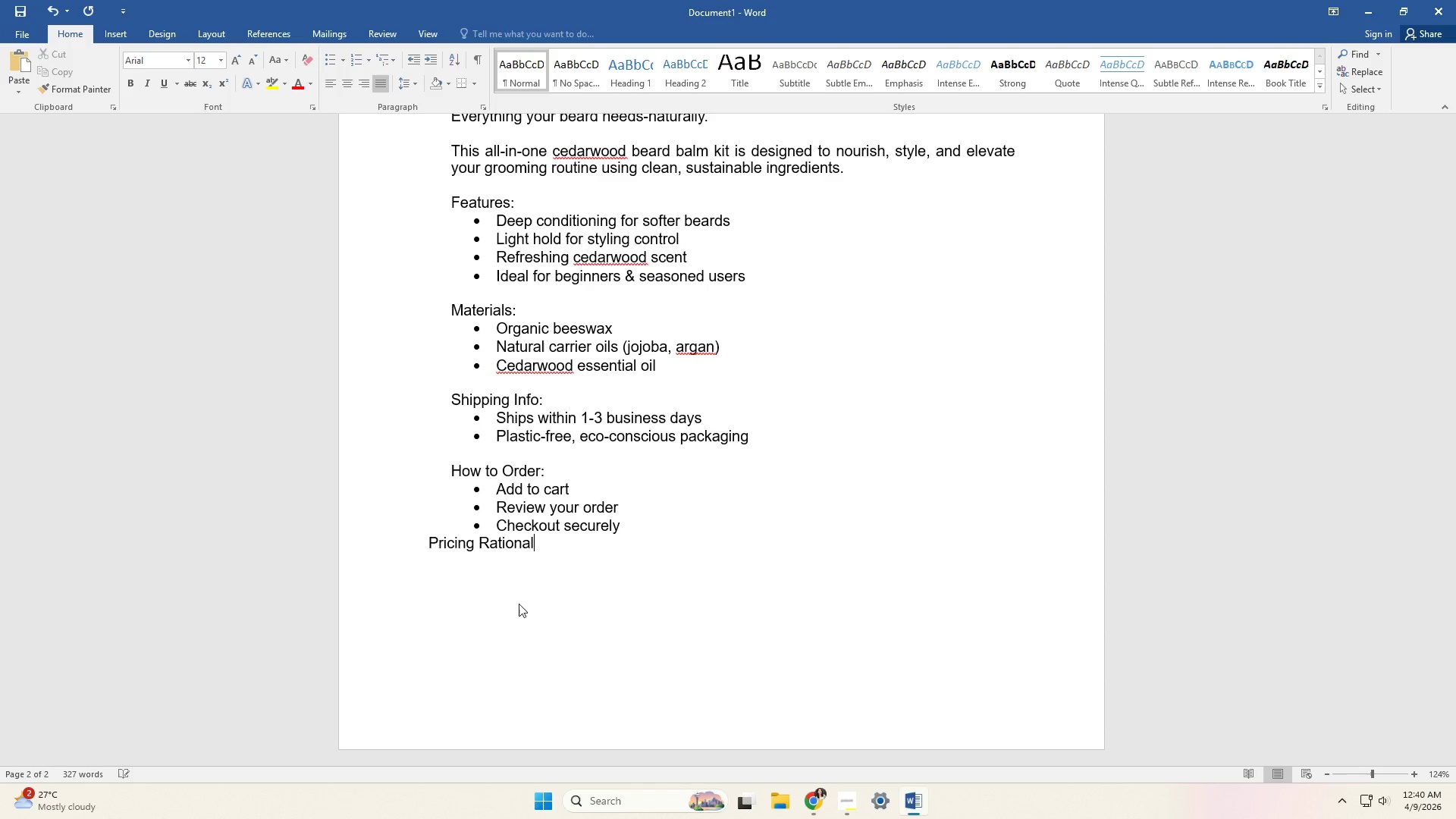 
key(Backspace)
 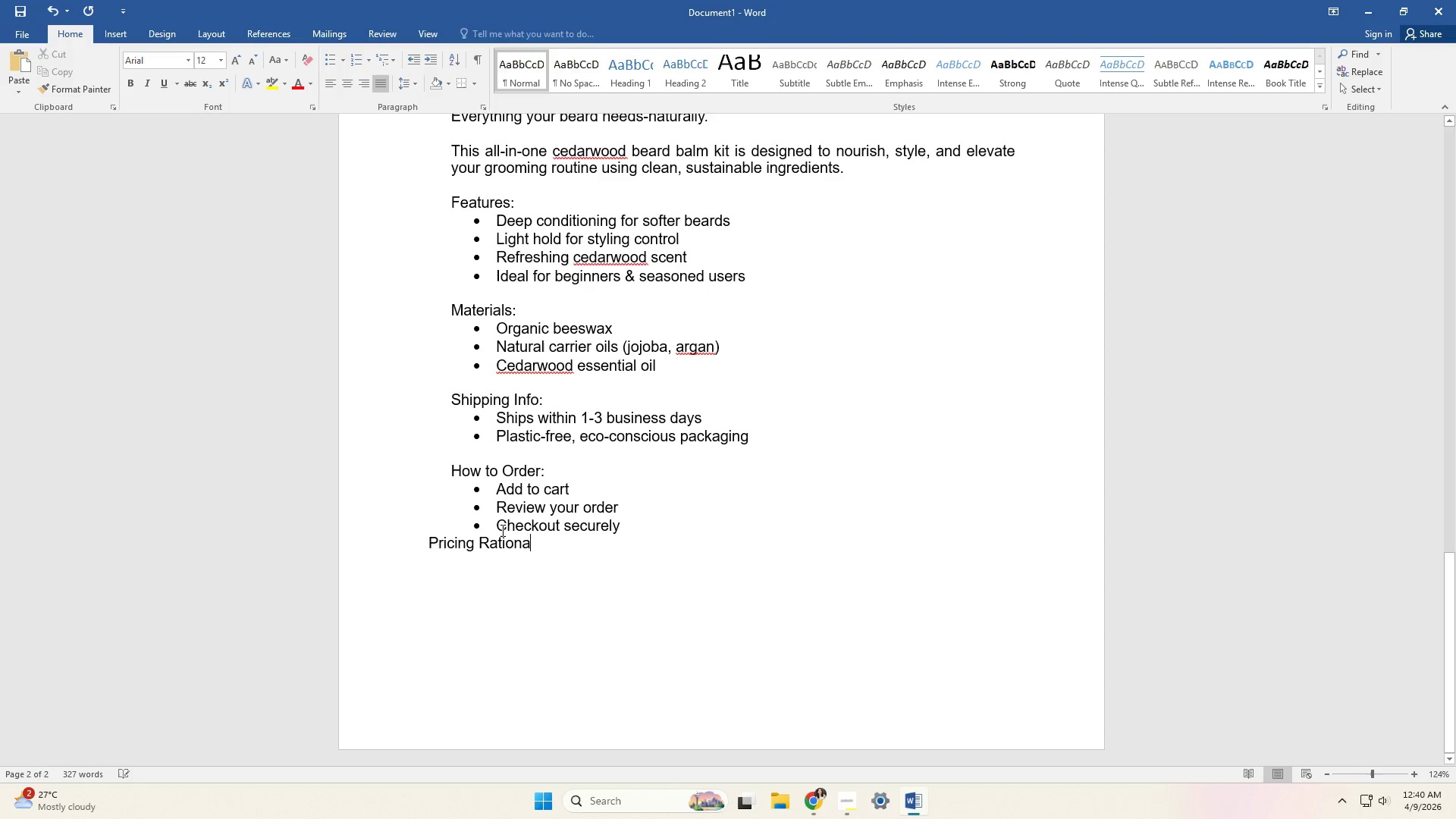 
key(Backspace)
 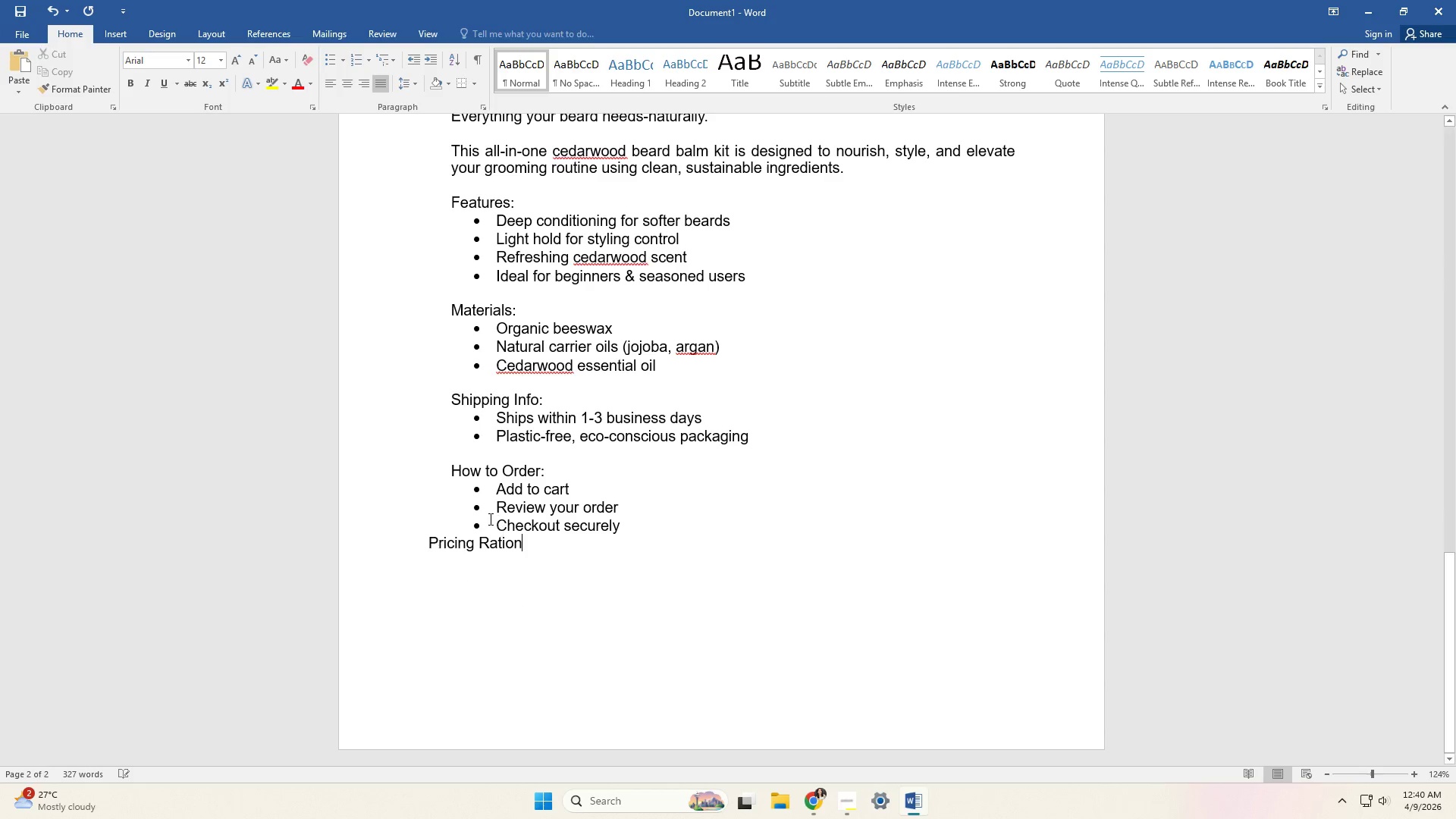 
key(Backspace)
 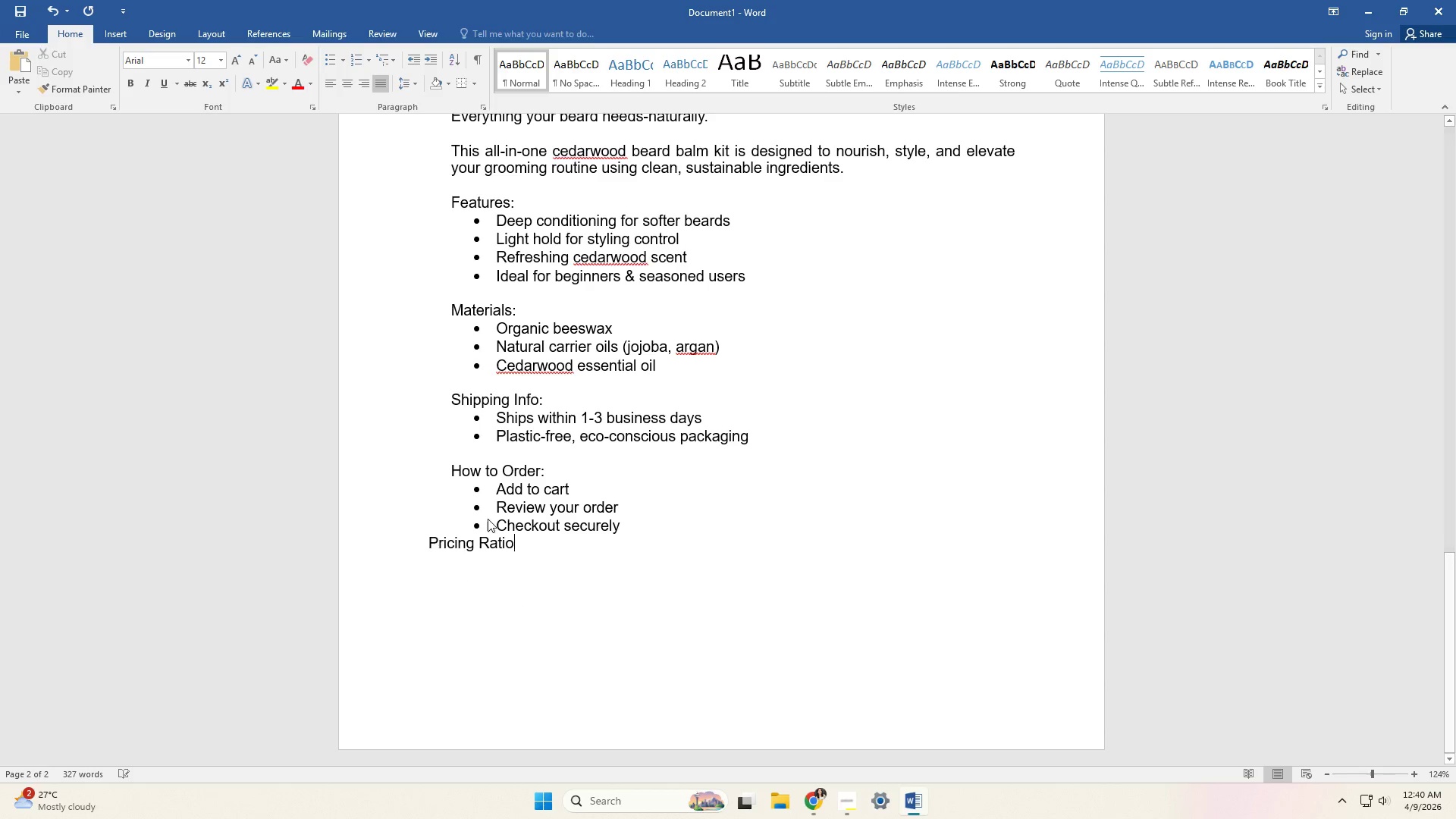 
key(Backspace)
 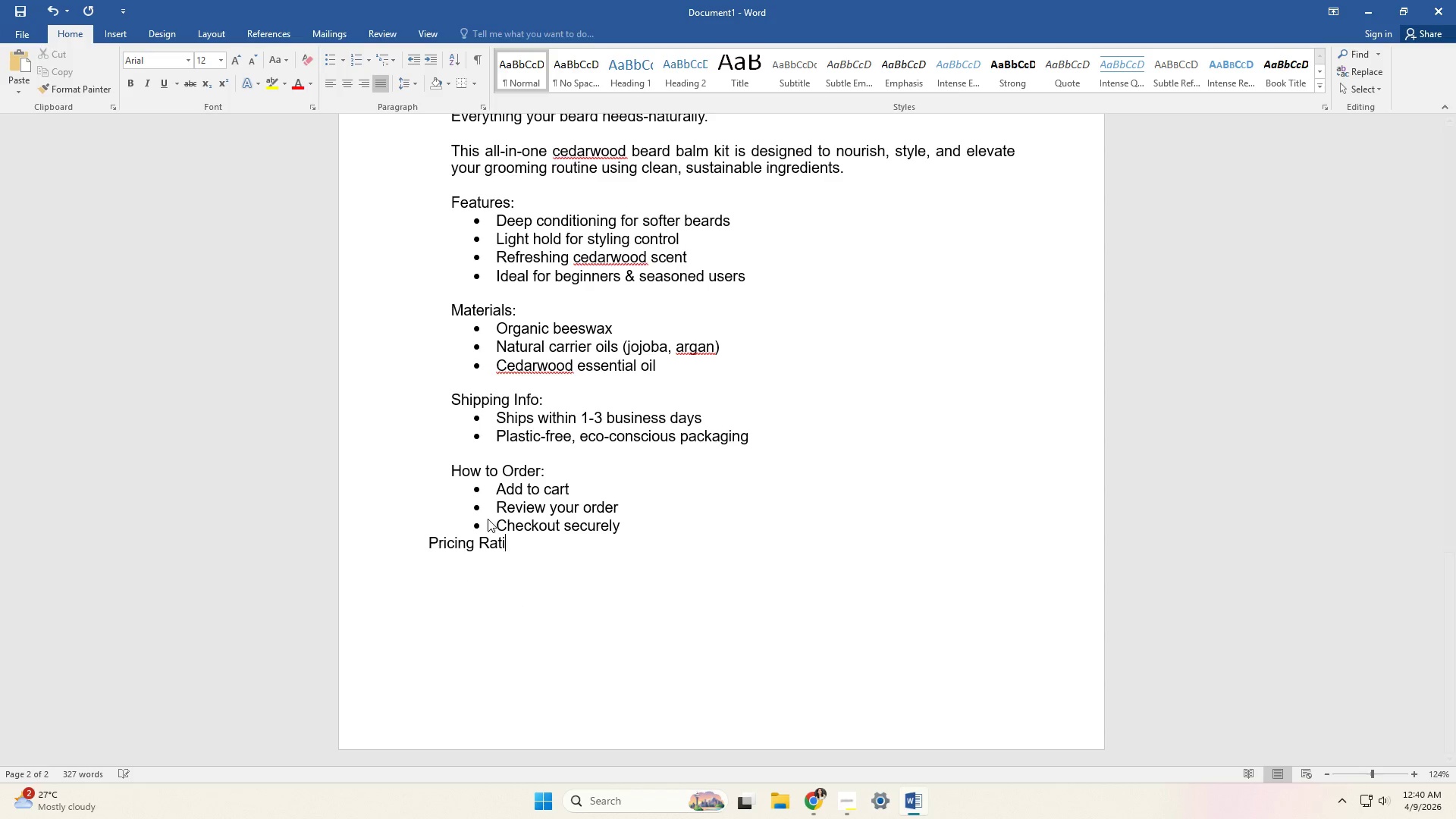 
key(Backspace)
 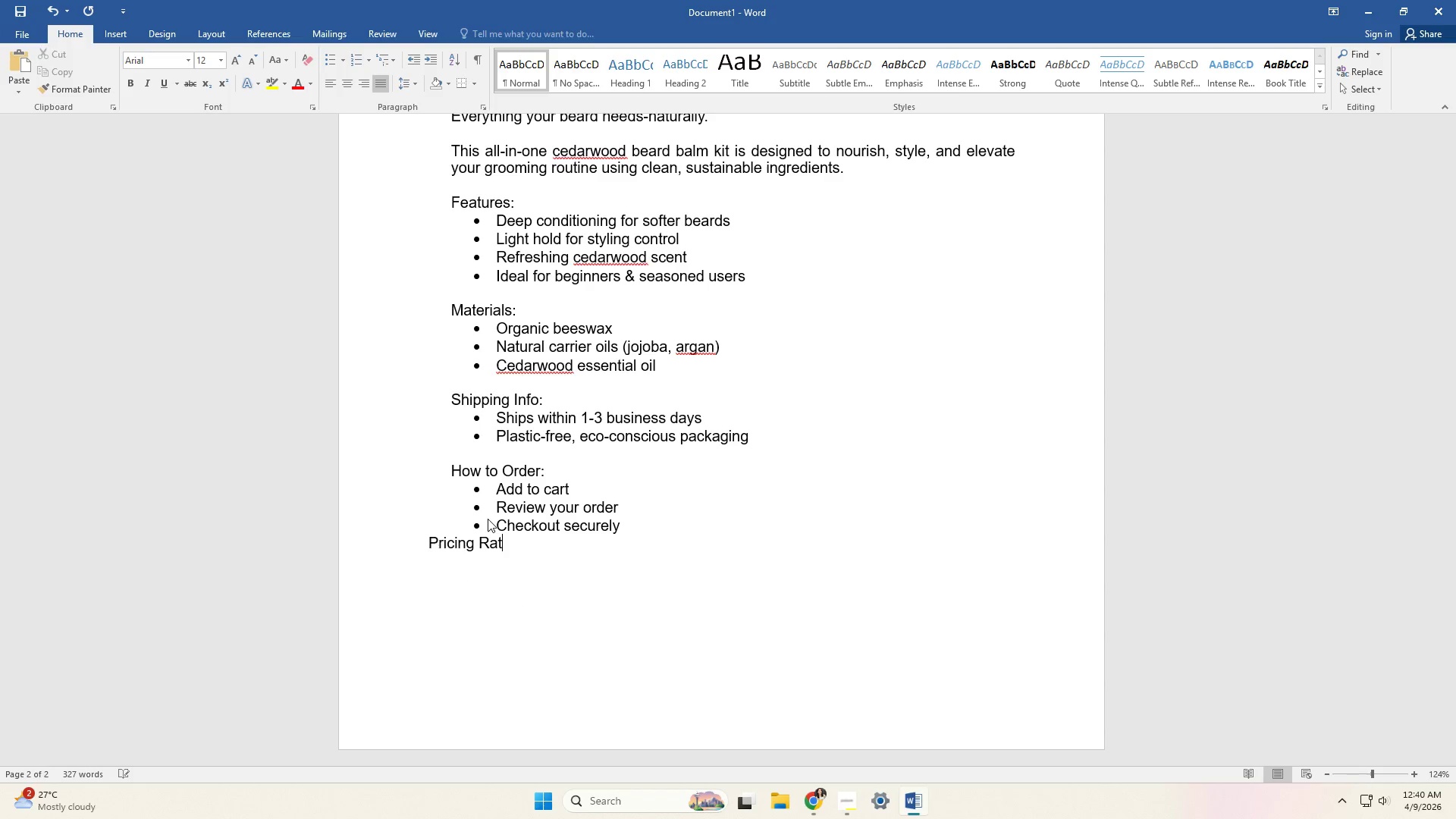 
key(Backspace)
 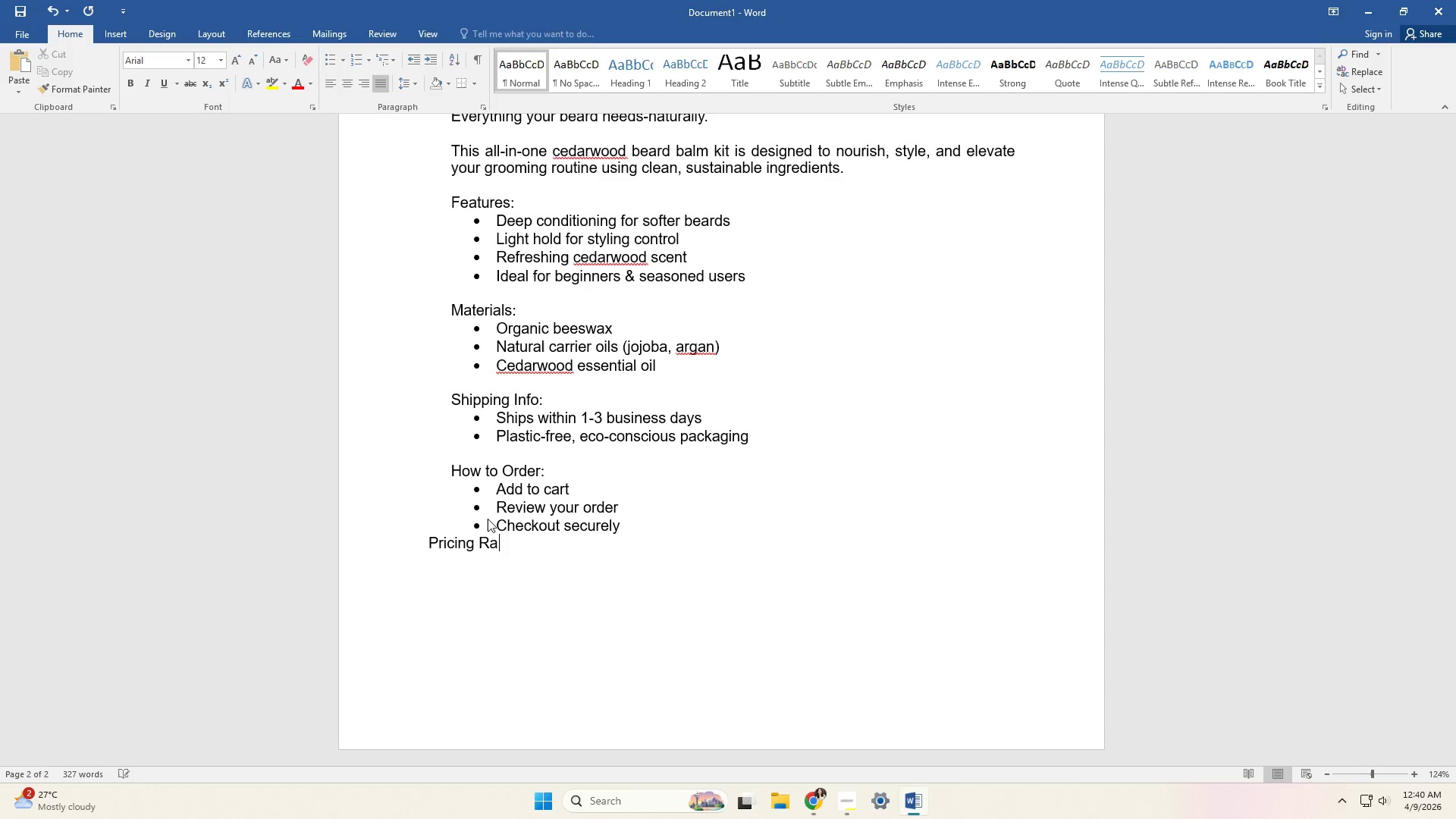 
key(Backspace)
 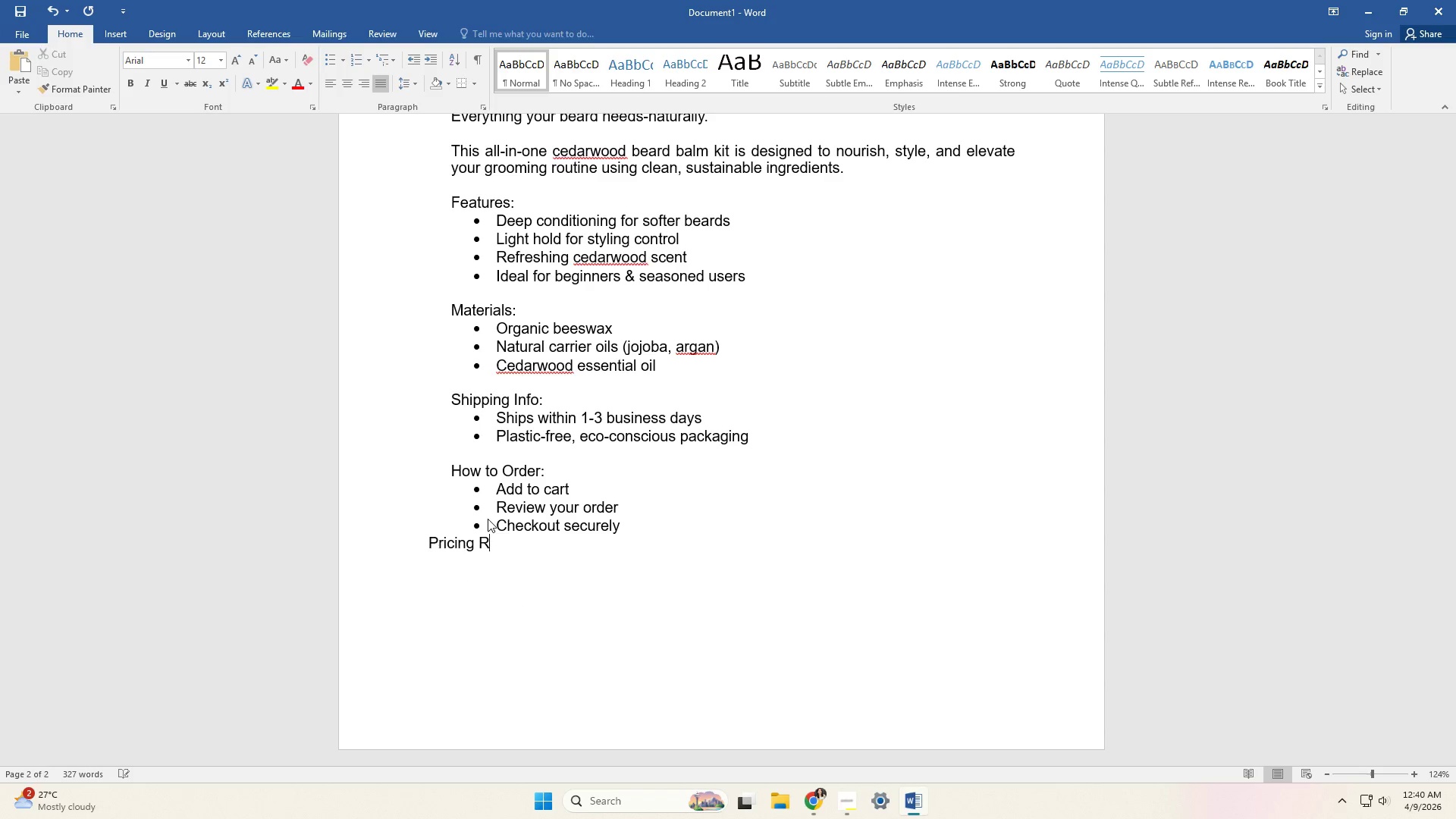 
key(Backspace)
 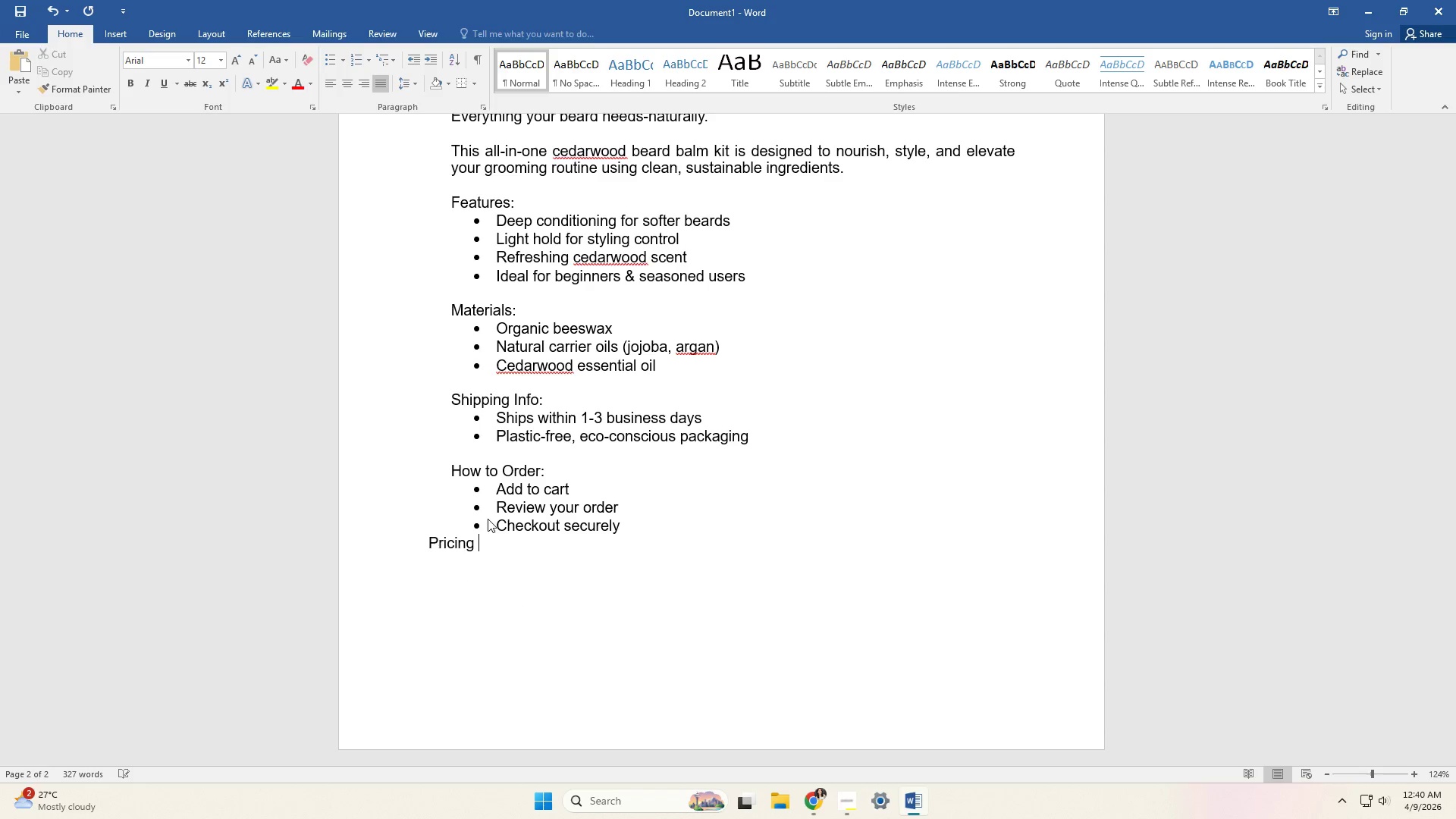 
key(Backspace)
 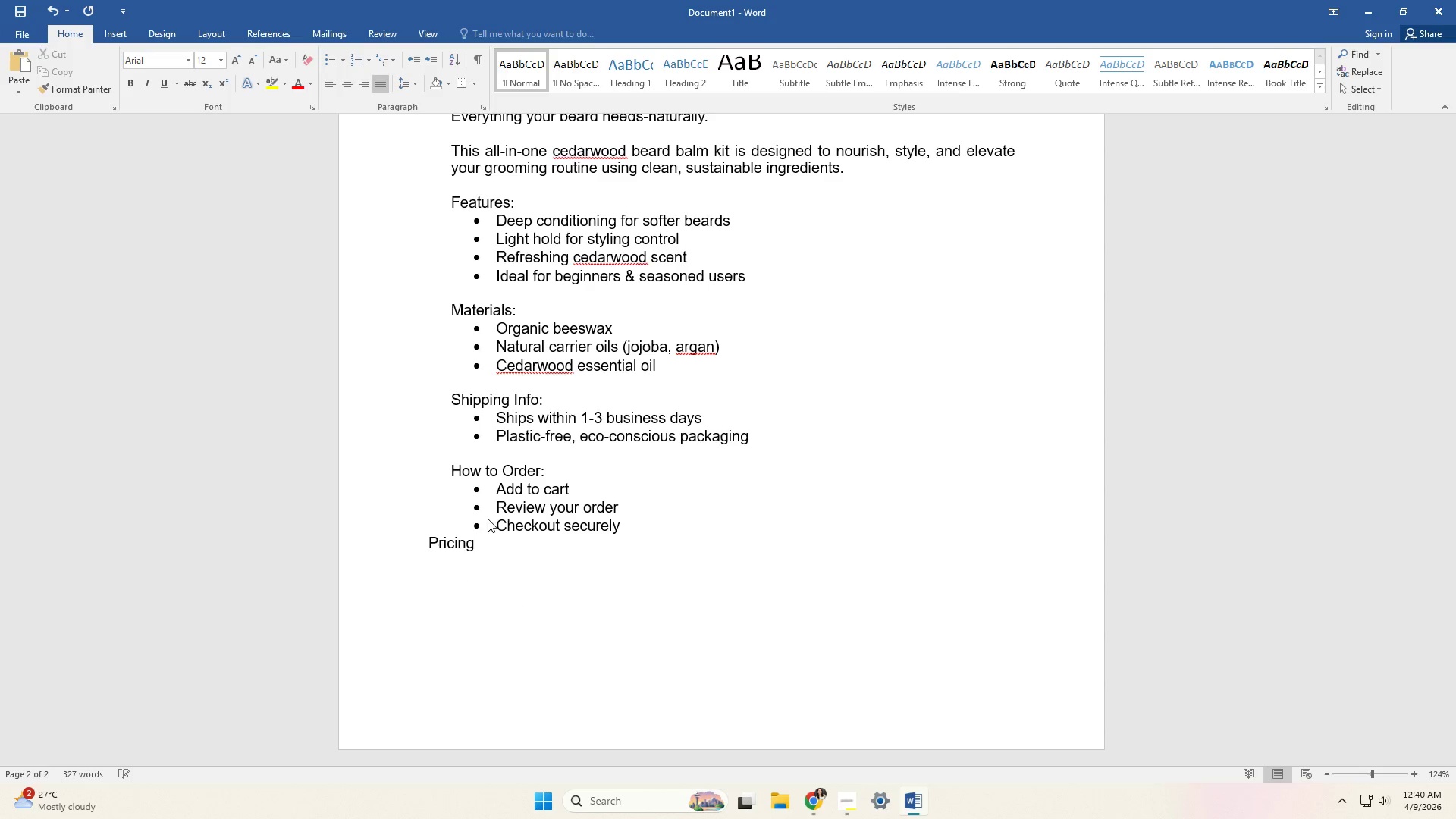 
key(Backspace)
 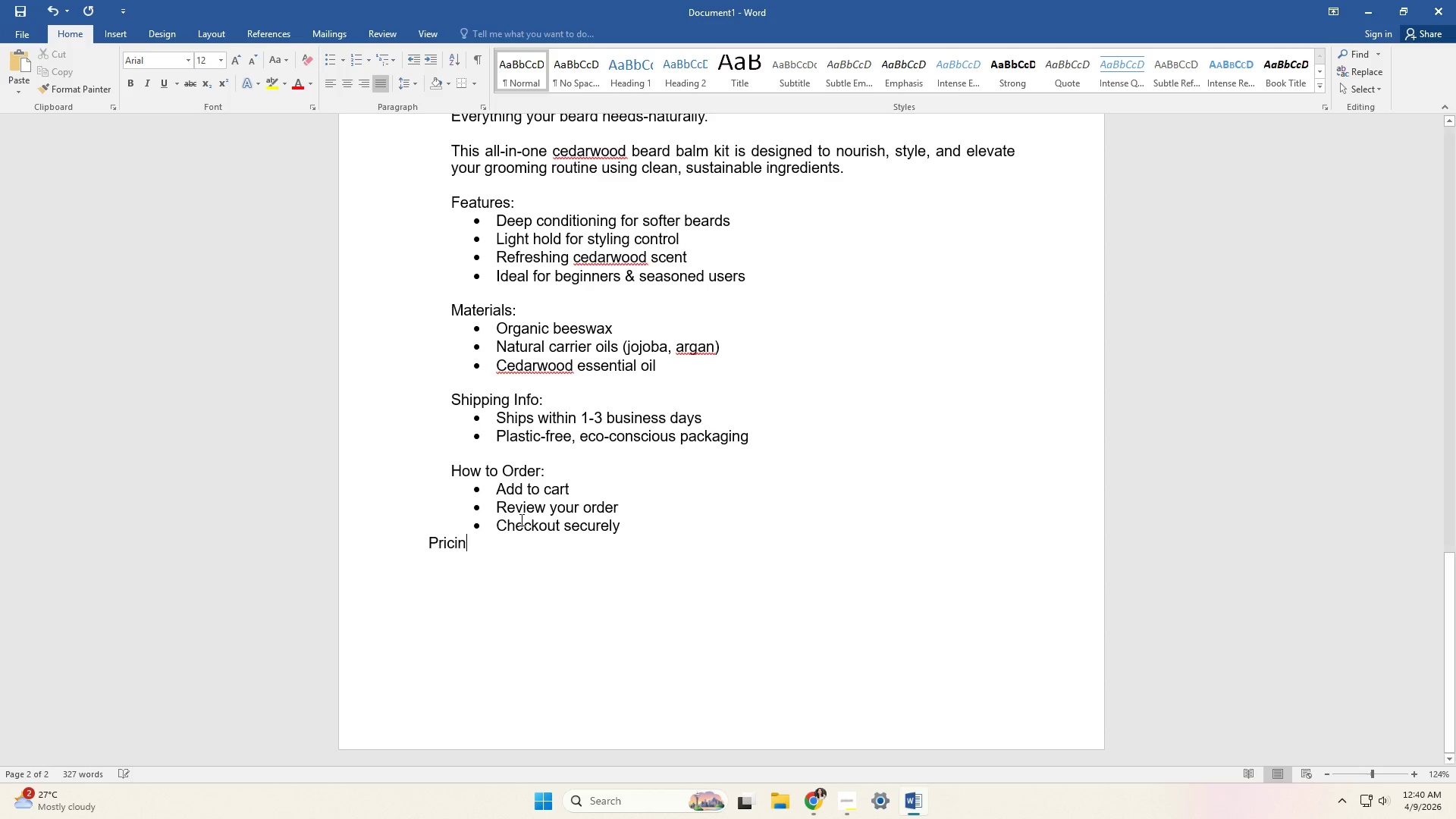 
key(Backspace)
 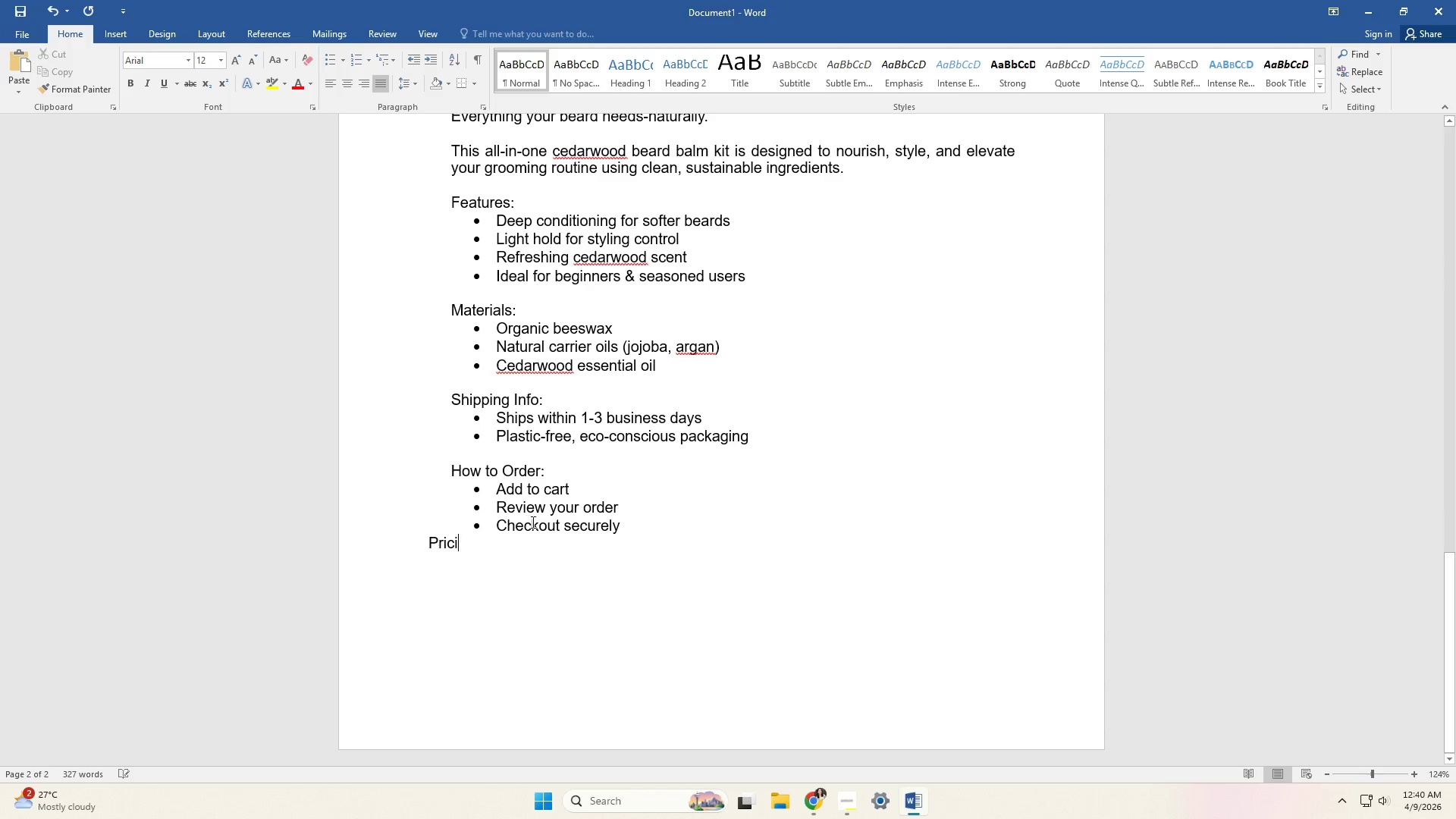 
key(Backspace)
 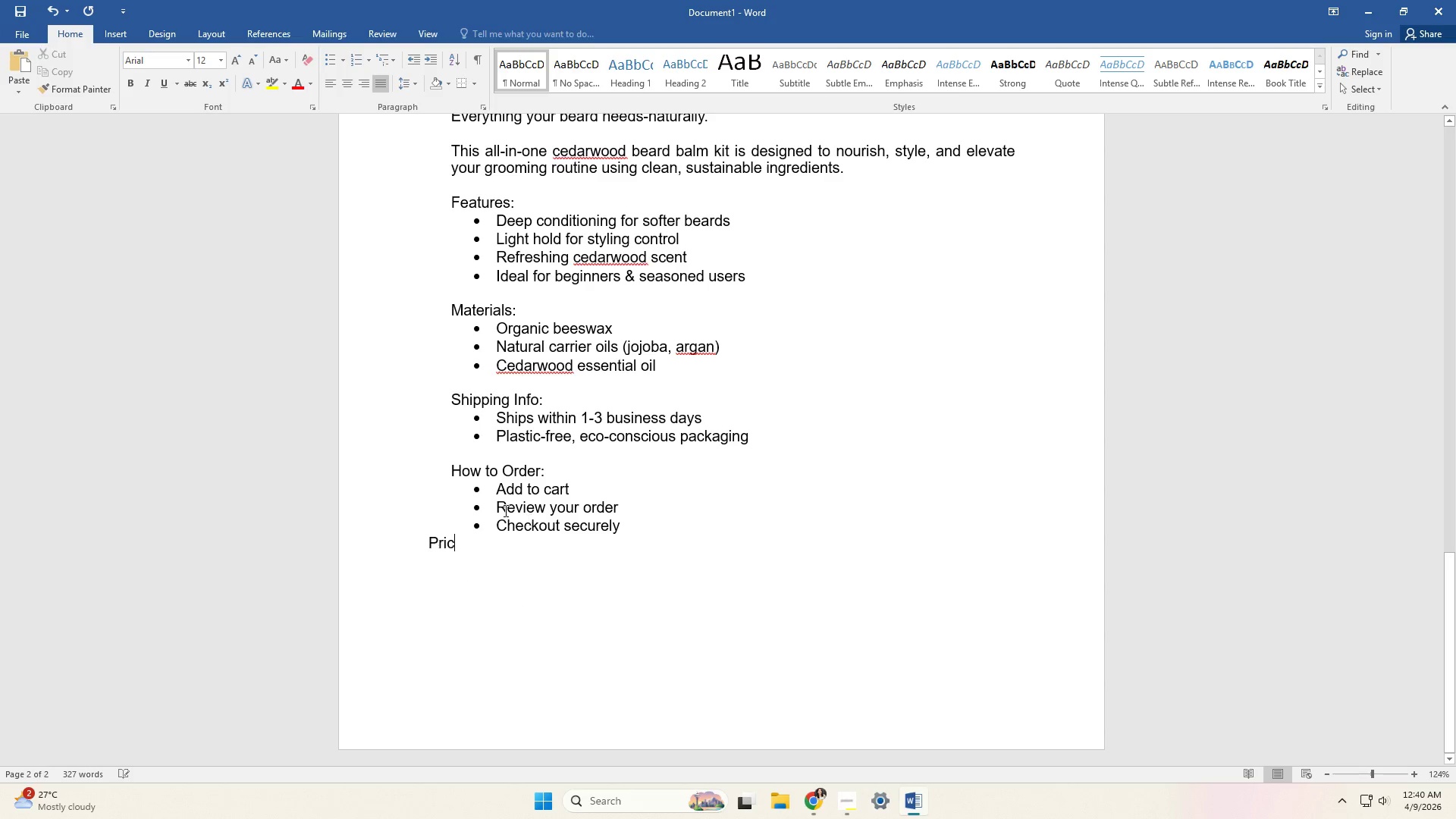 
key(Backspace)
 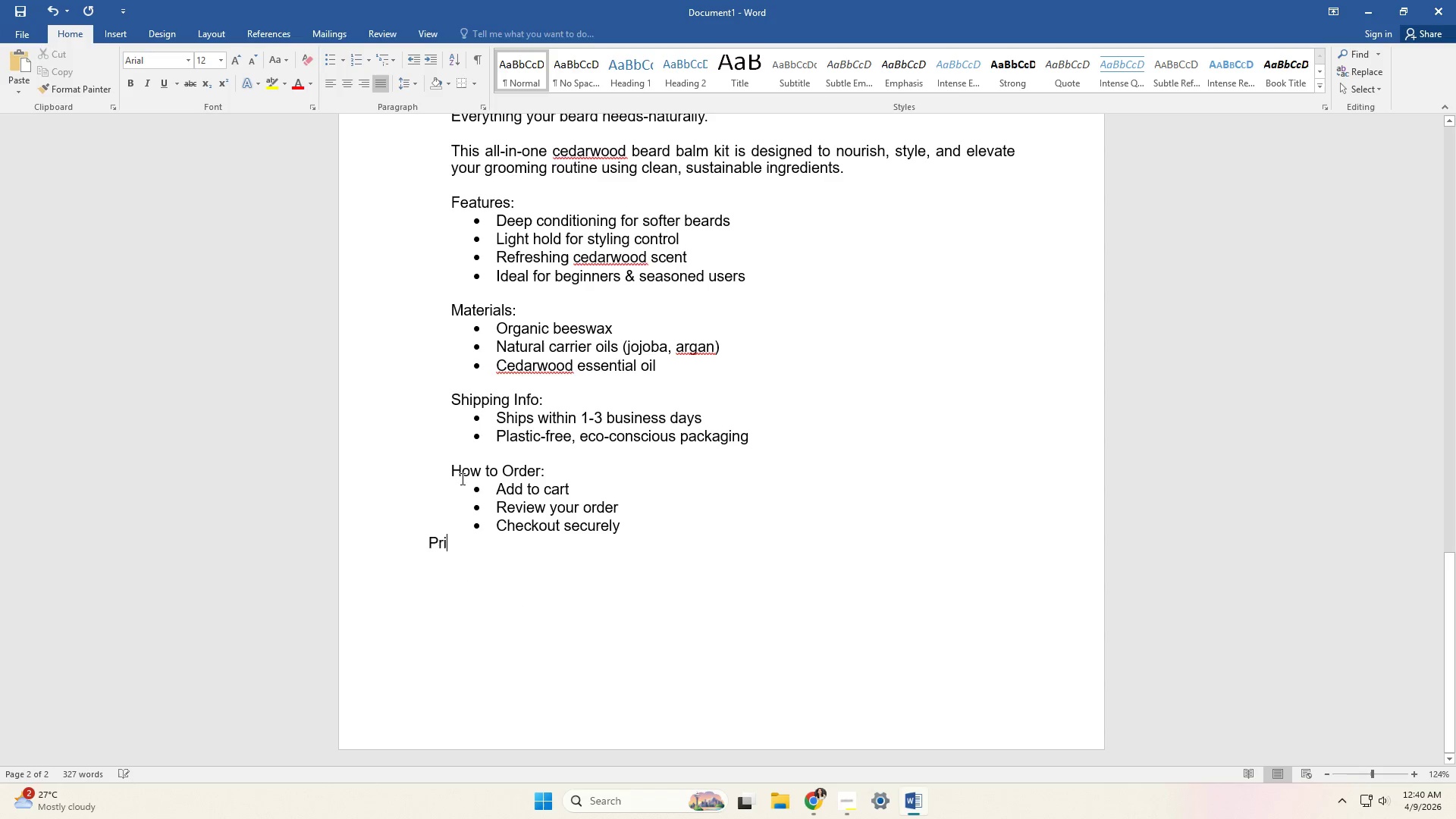 
key(Backspace)
 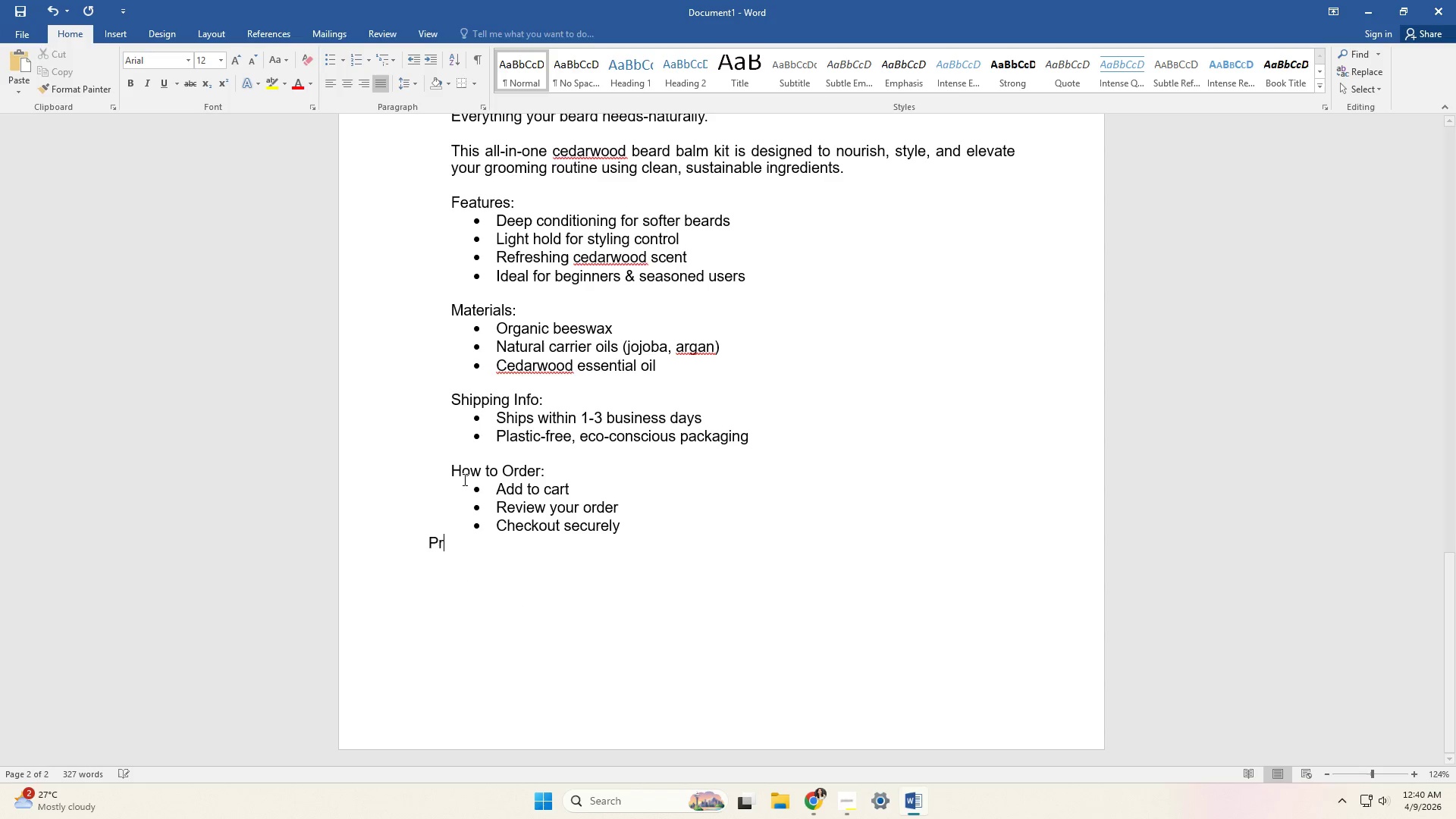 
key(Backspace)
 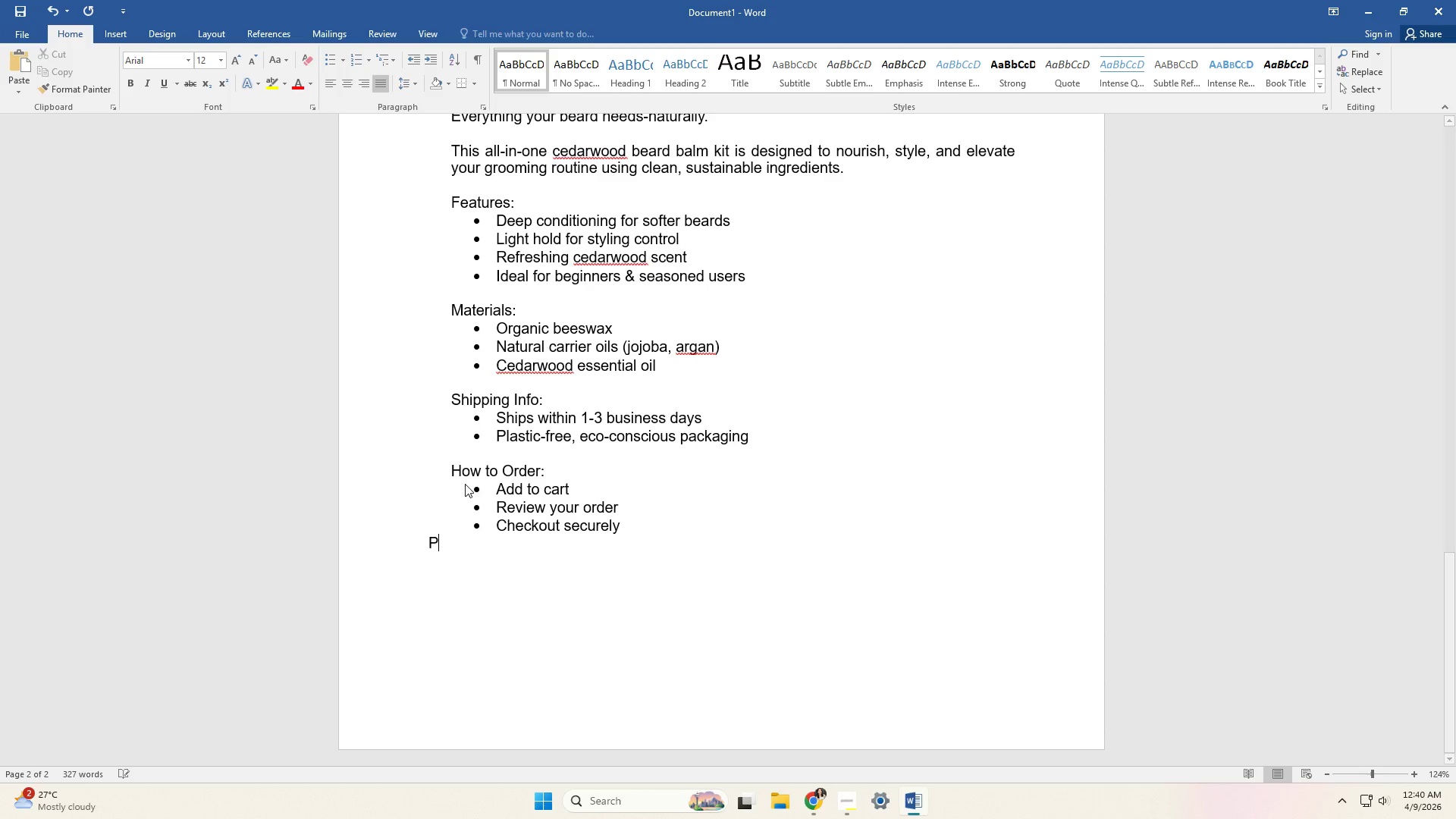 
key(Backspace)
 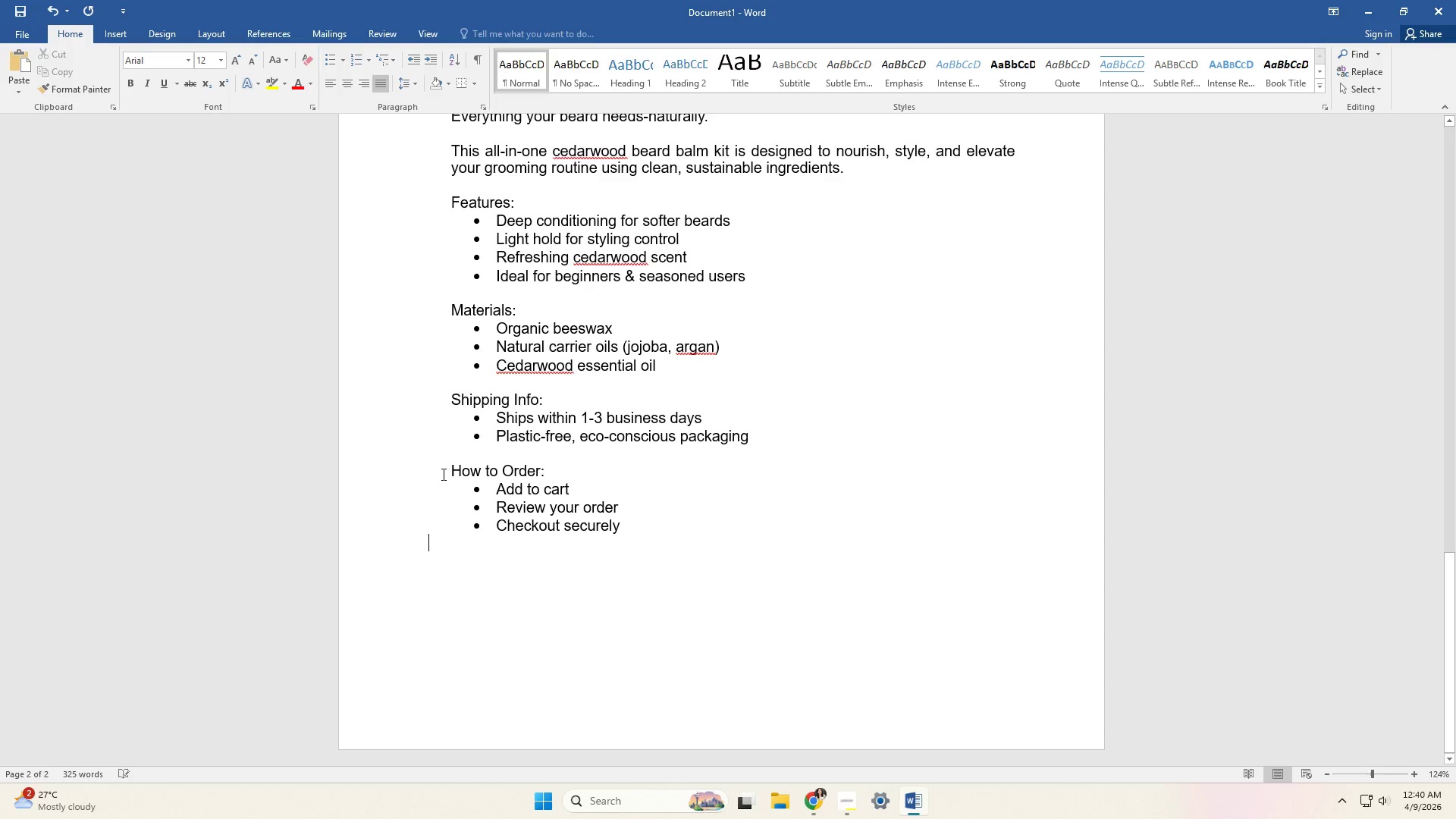 
left_click_drag(start_coordinate=[440, 475], to_coordinate=[576, 494])
 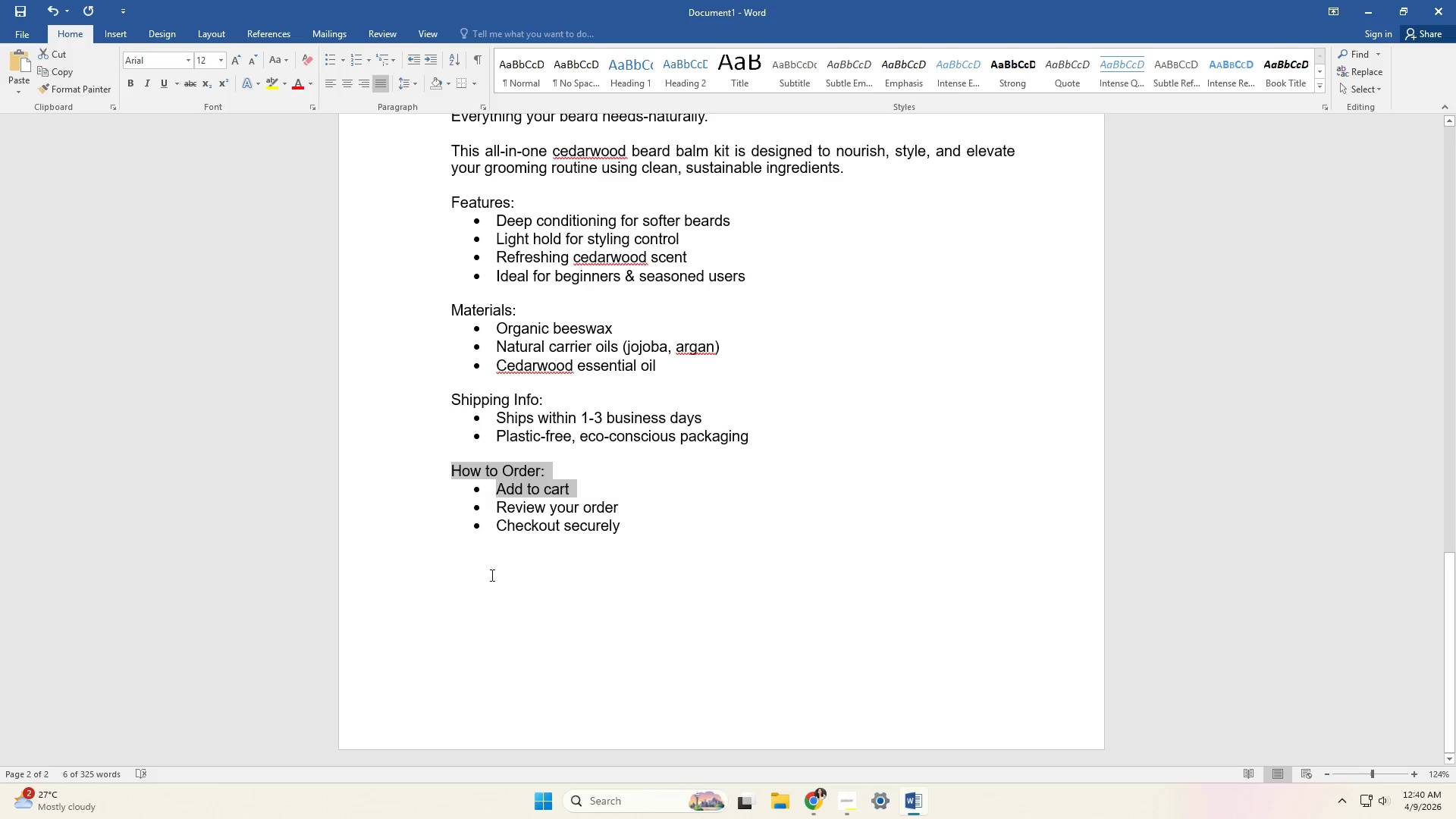 
key(Control+C)
 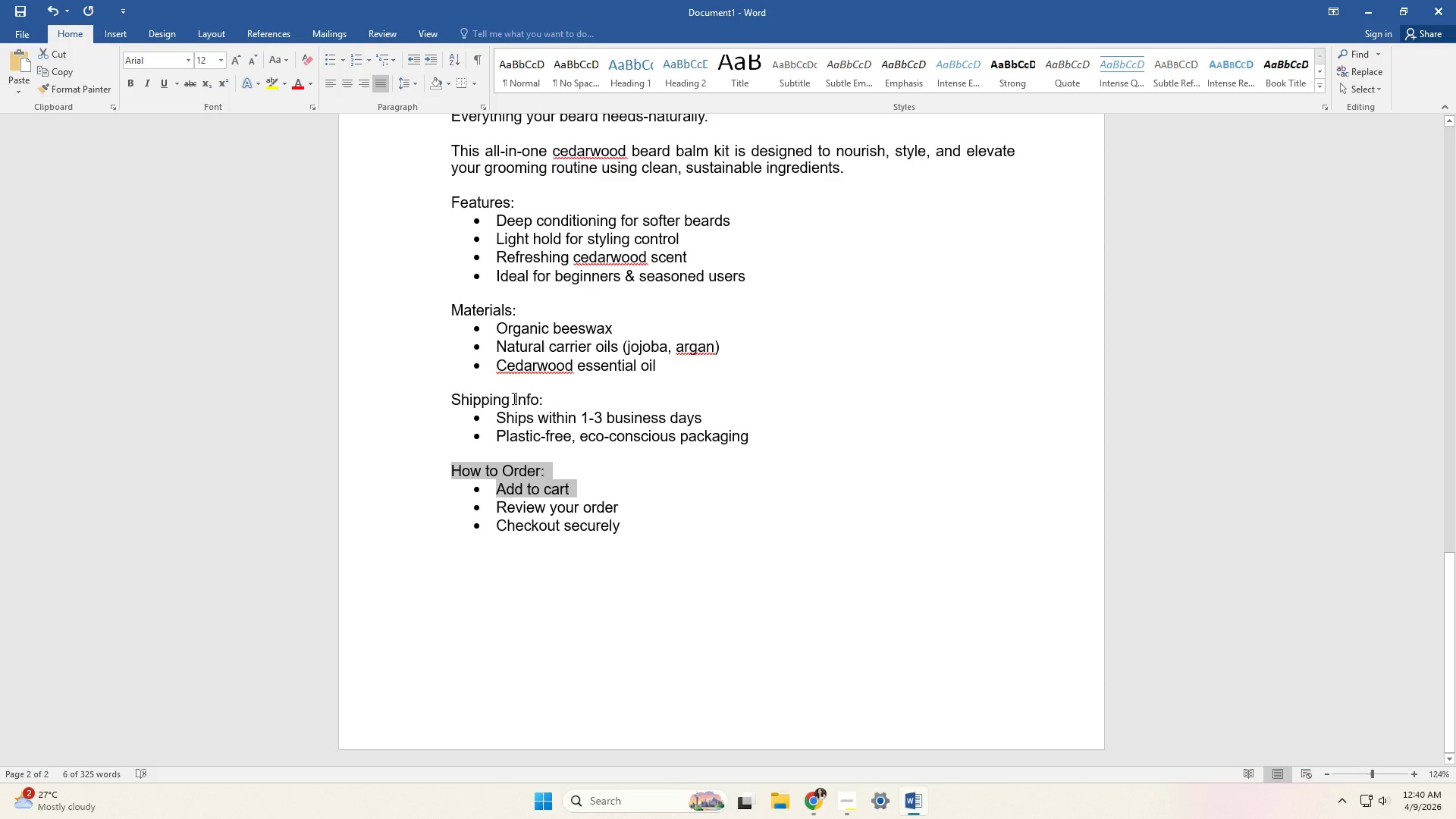 
scroll: coordinate [516, 307], scroll_direction: up, amount: 7.0
 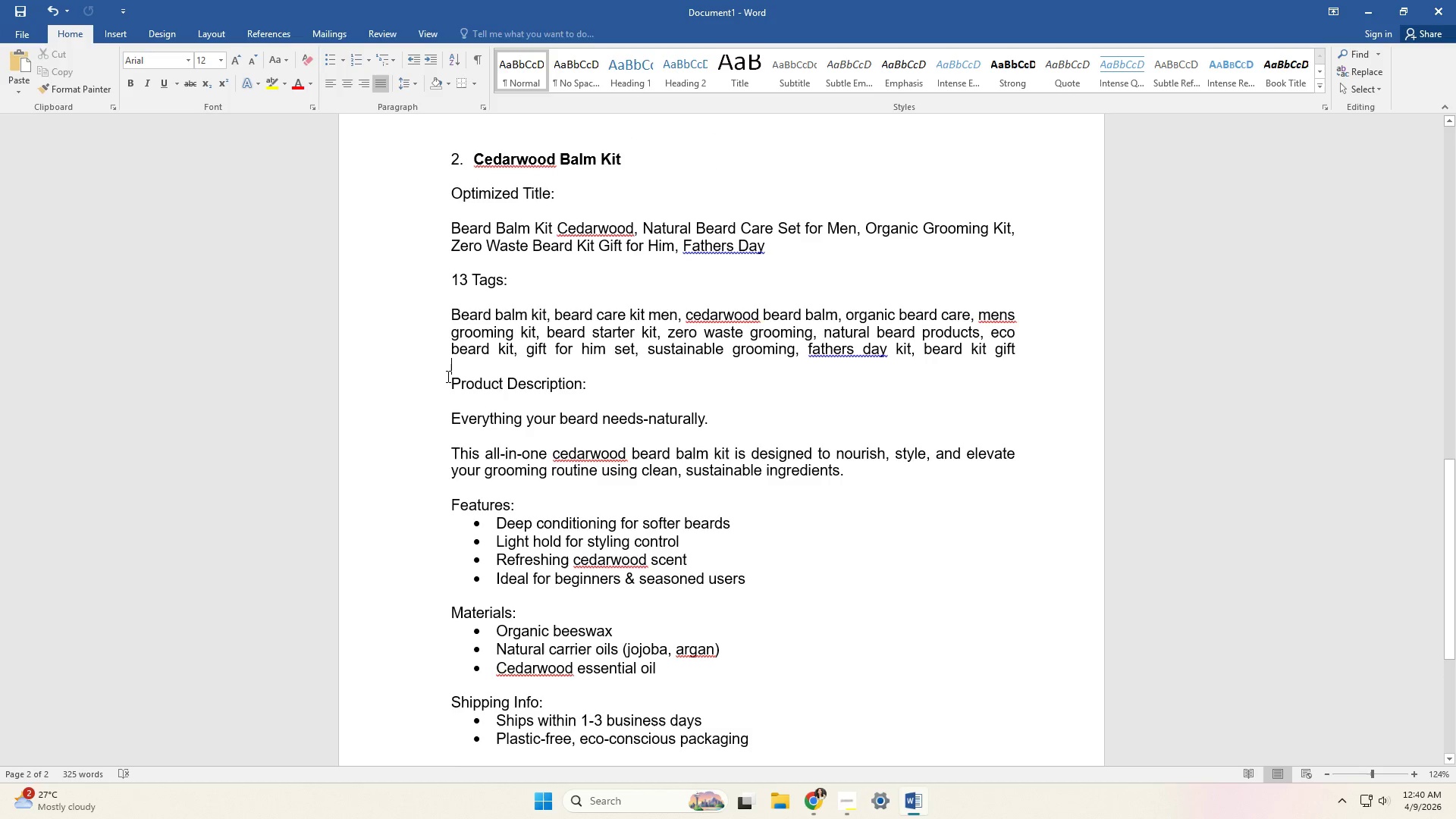 
left_click_drag(start_coordinate=[446, 376], to_coordinate=[746, 422])
 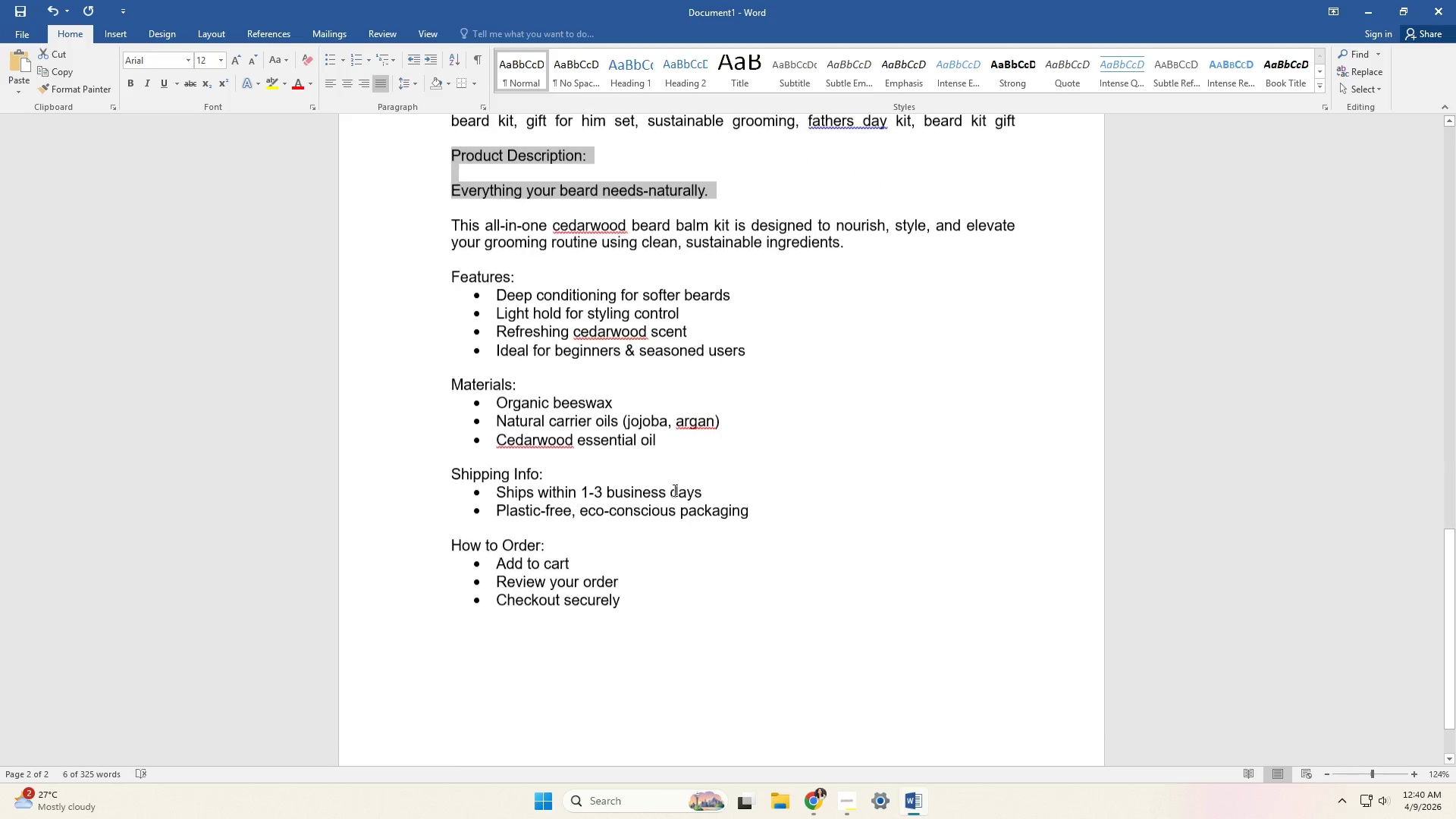 
key(Control+ControlLeft)
 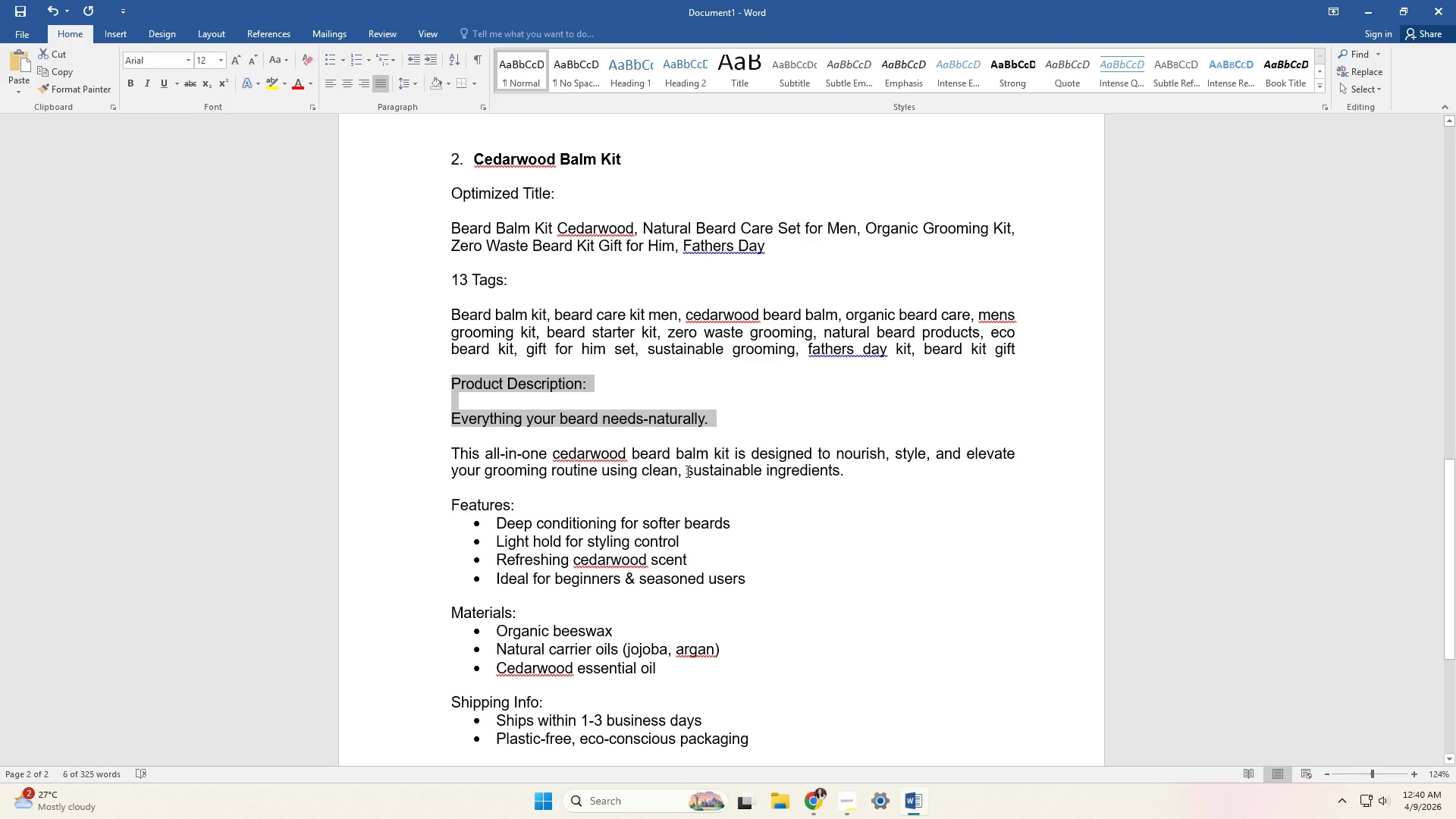 
key(Control+C)
 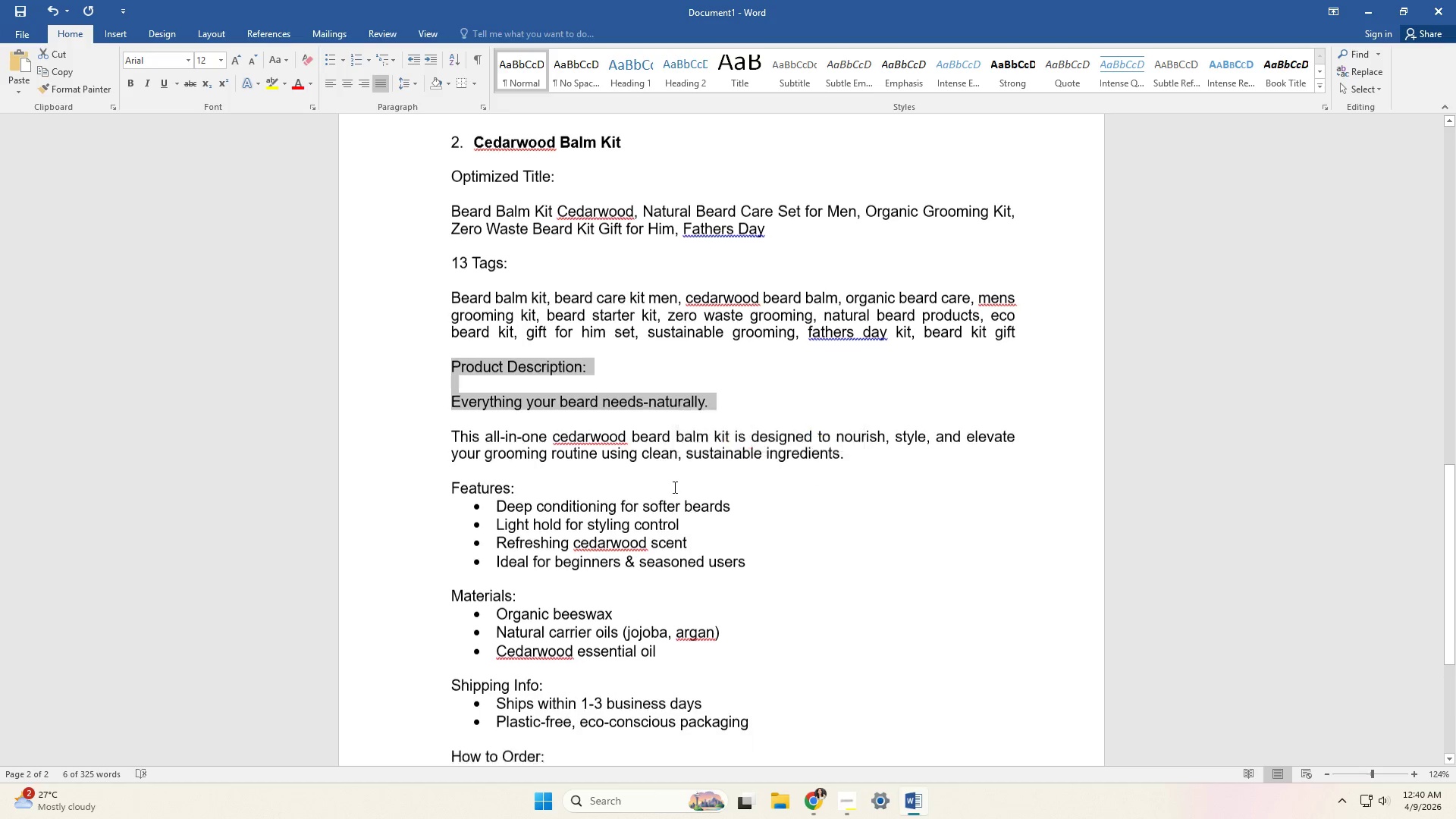 
scroll: coordinate [671, 491], scroll_direction: down, amount: 12.0
 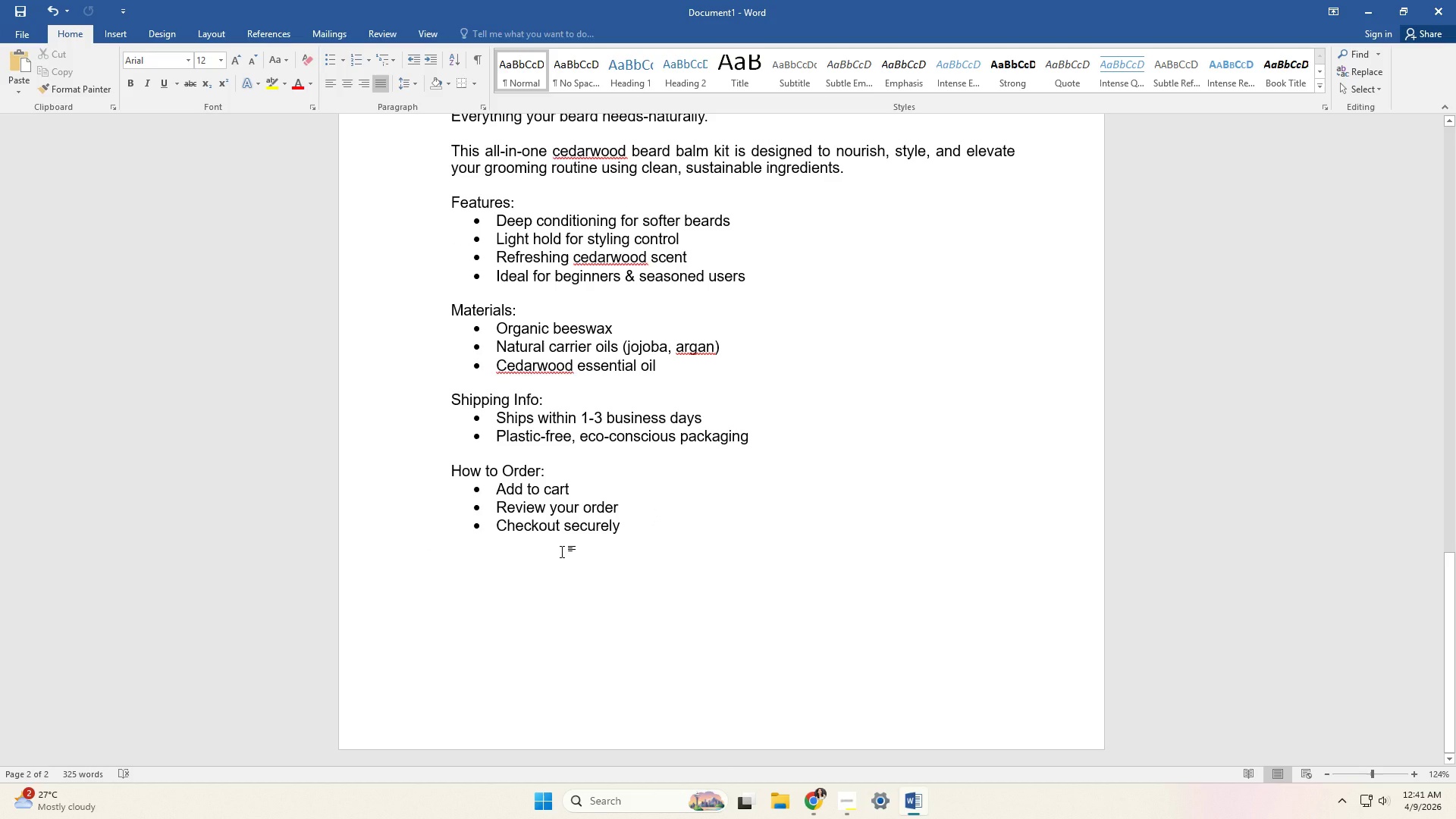 
key(Enter)
 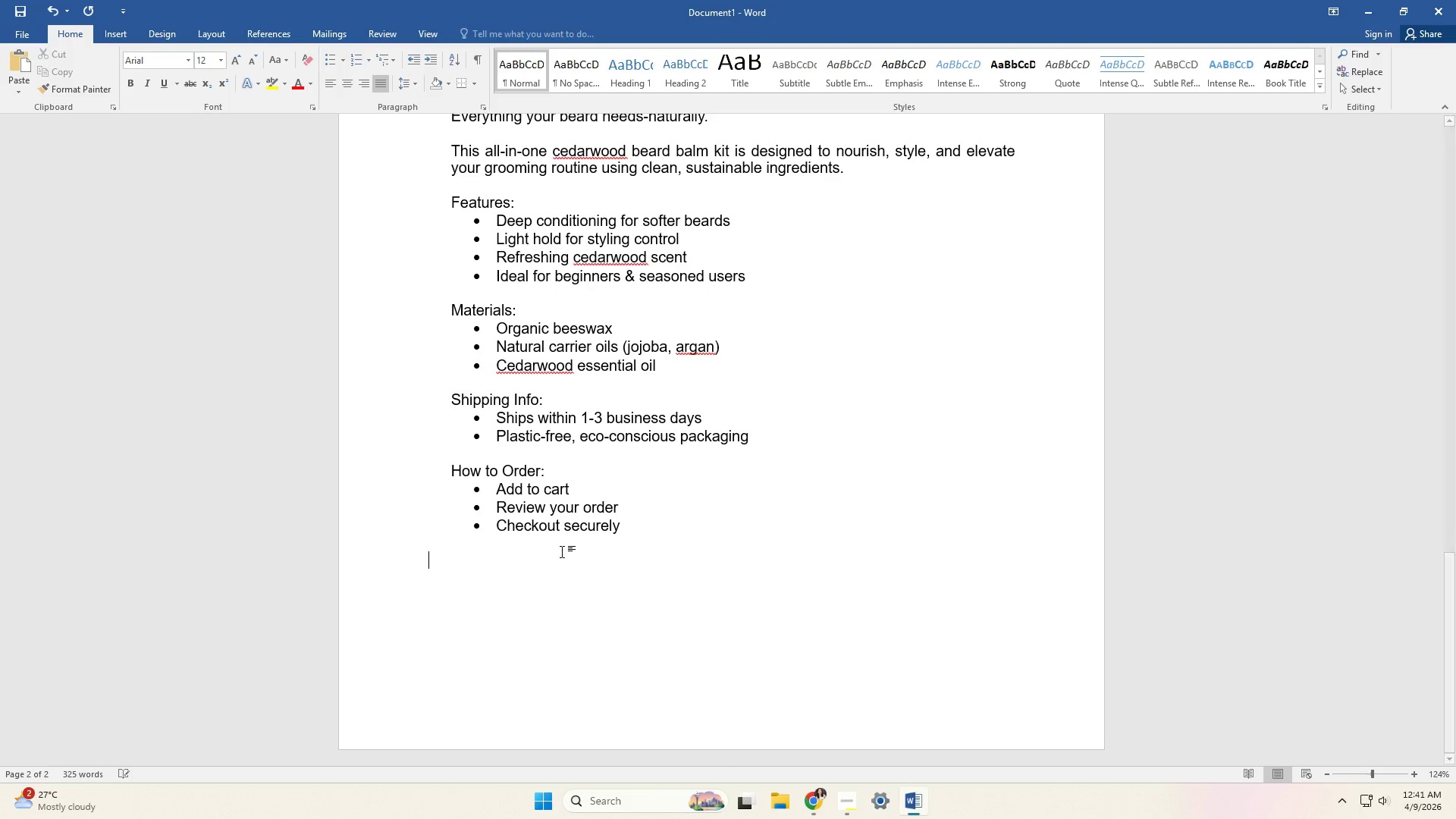 
key(Control+ControlLeft)
 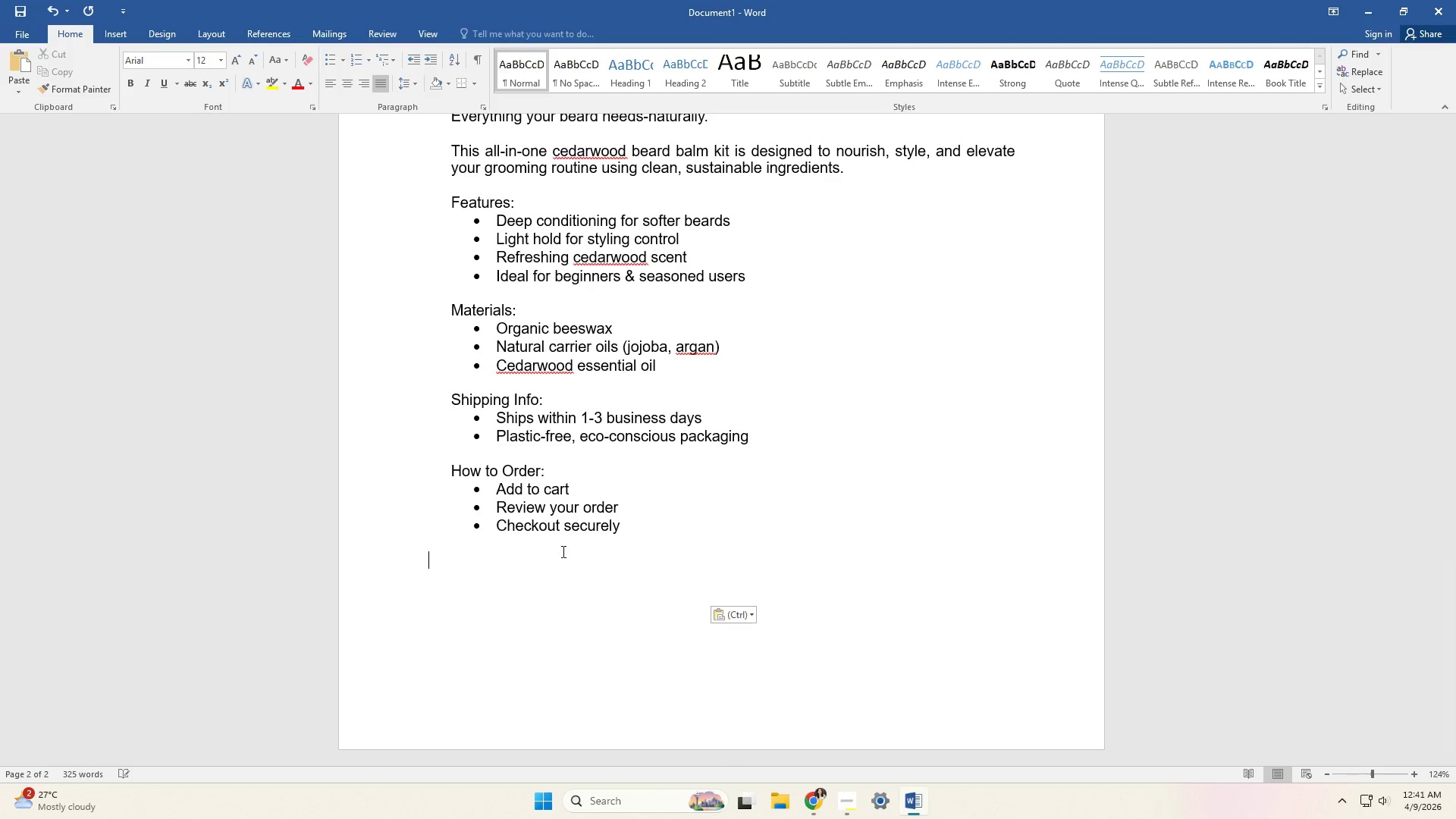 
key(Control+V)
 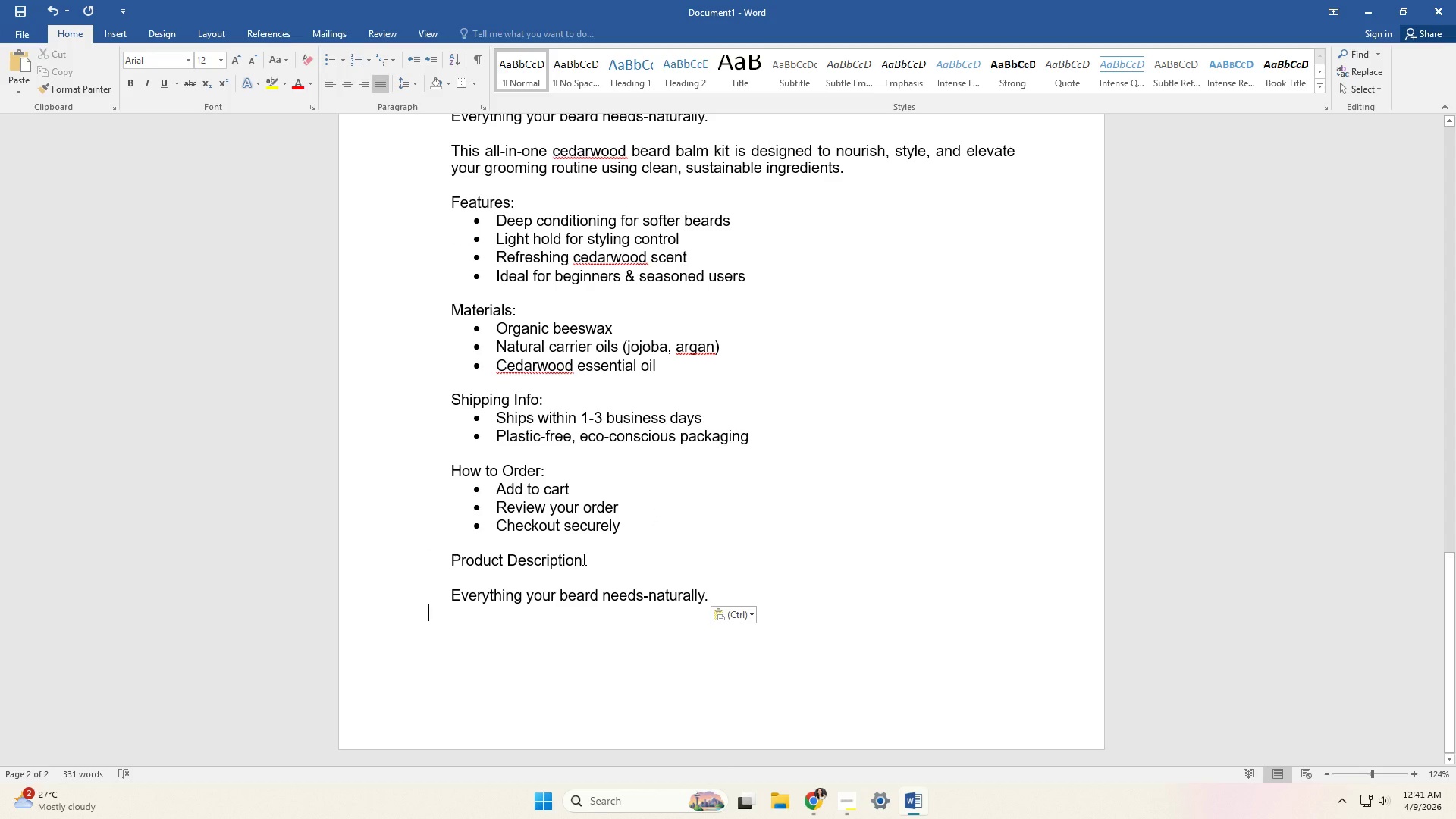 
left_click_drag(start_coordinate=[581, 559], to_coordinate=[470, 557])
 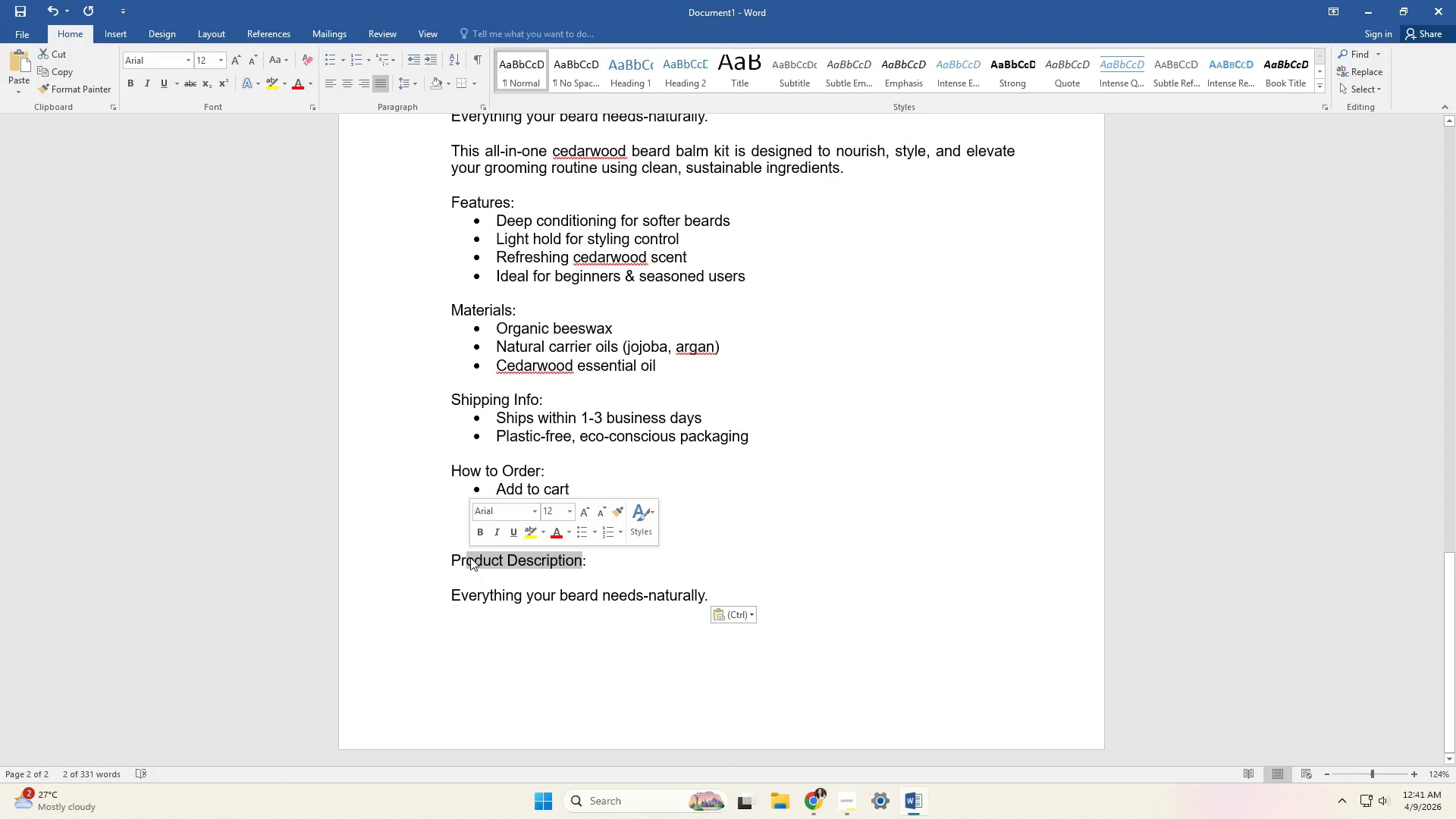 
type(icing Rationale)
 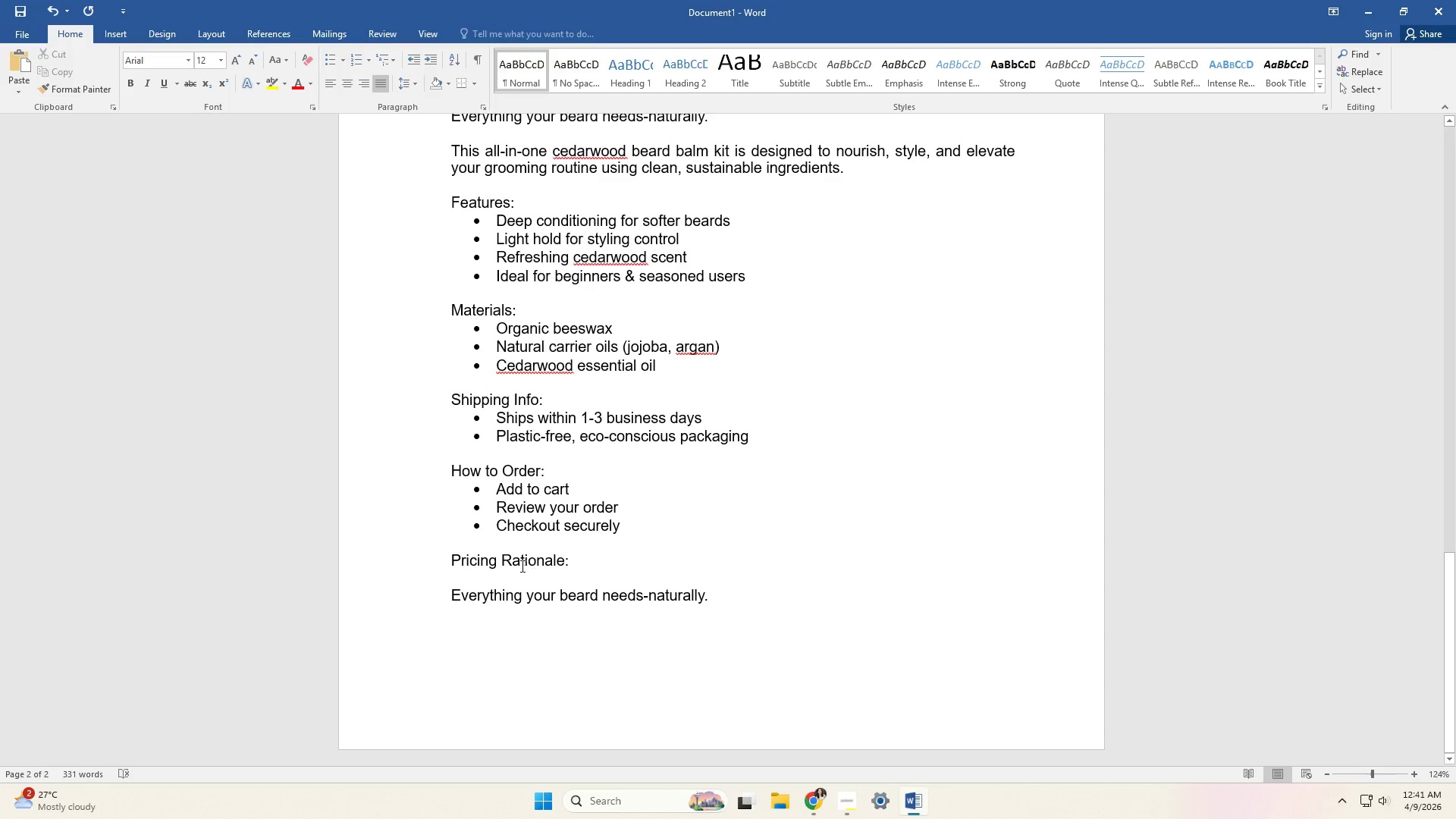 
double_click([521, 568])
 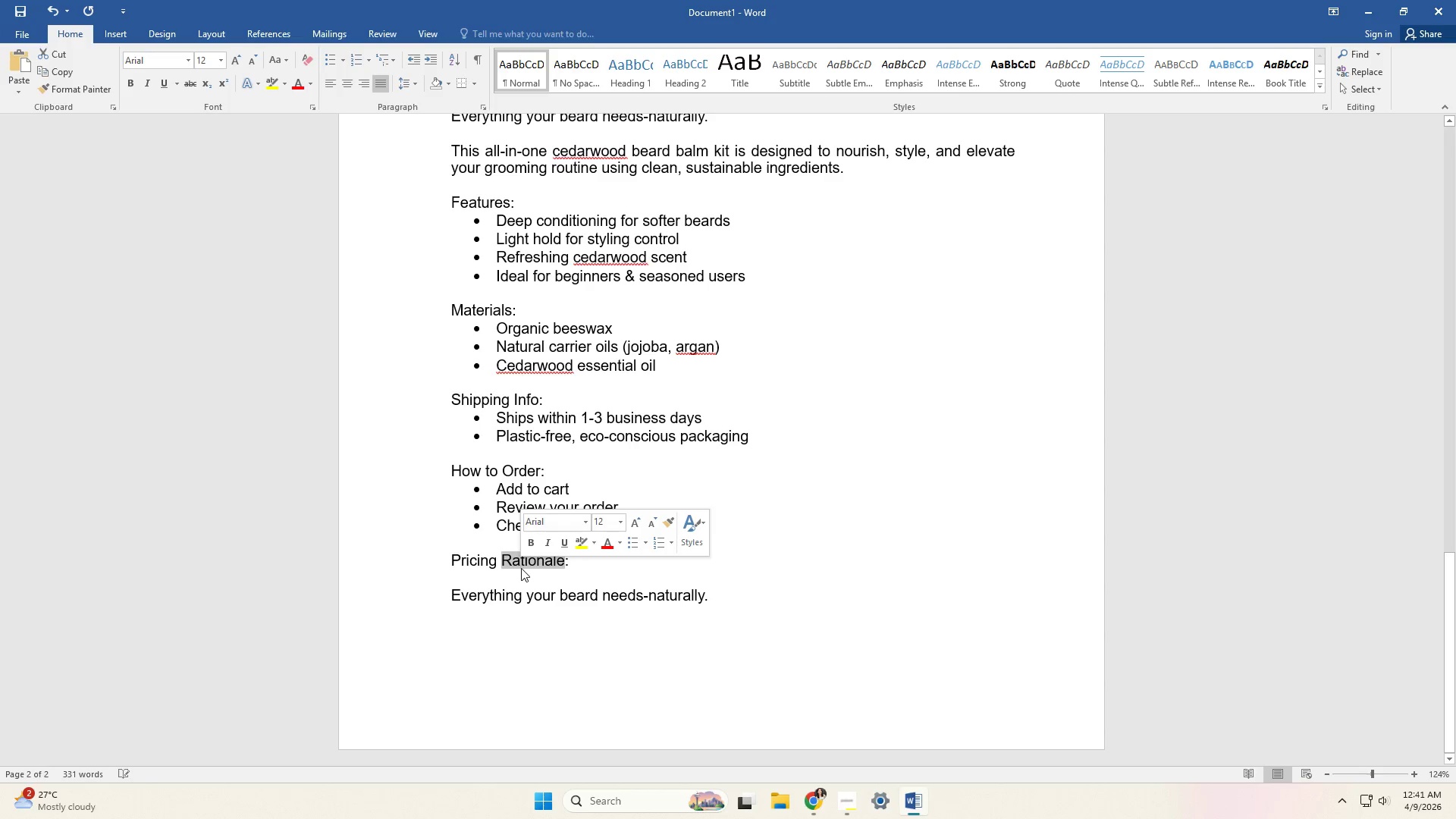 
triple_click([520, 566])
 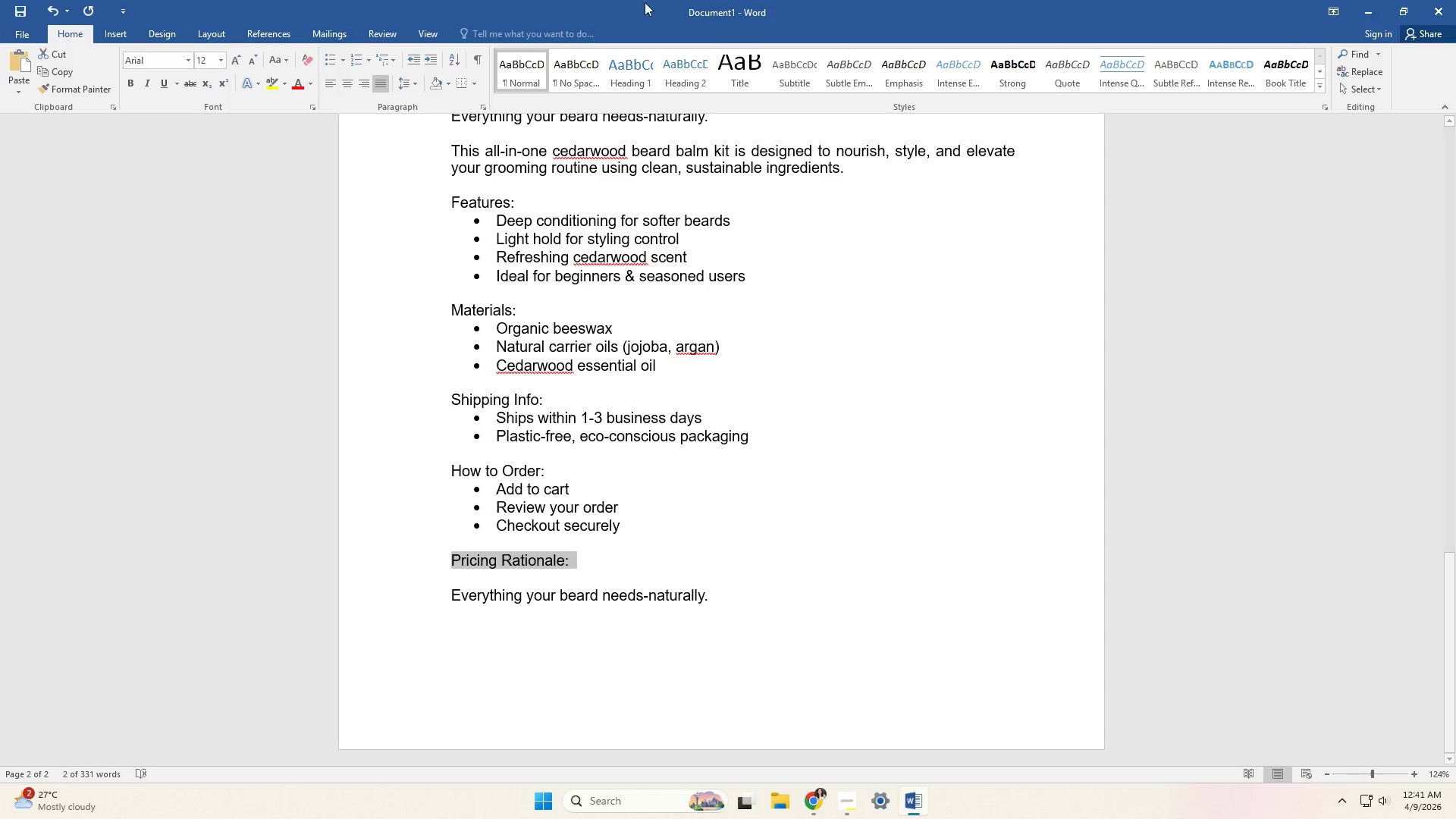 
left_click([125, 82])
 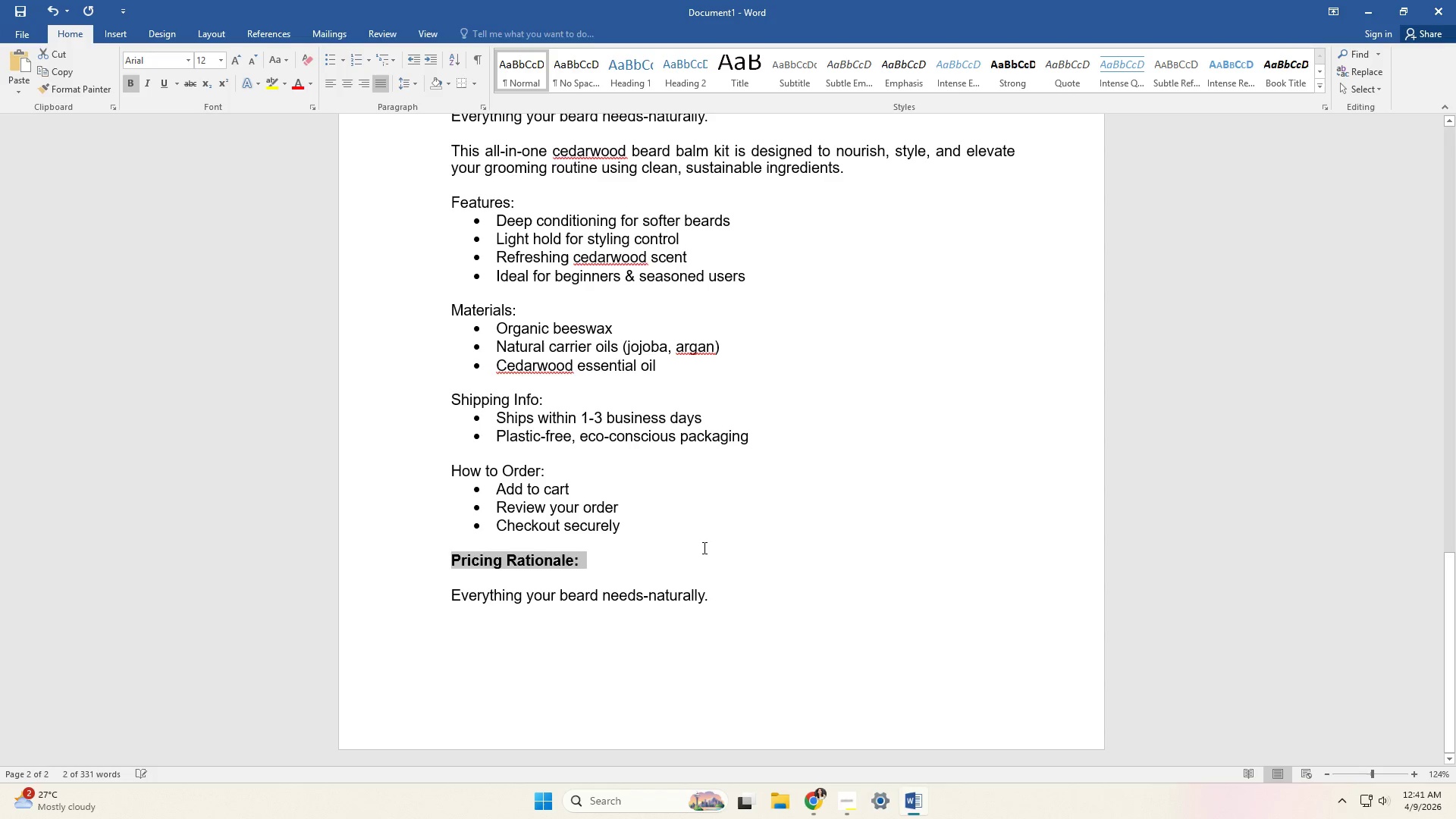 
left_click([704, 551])
 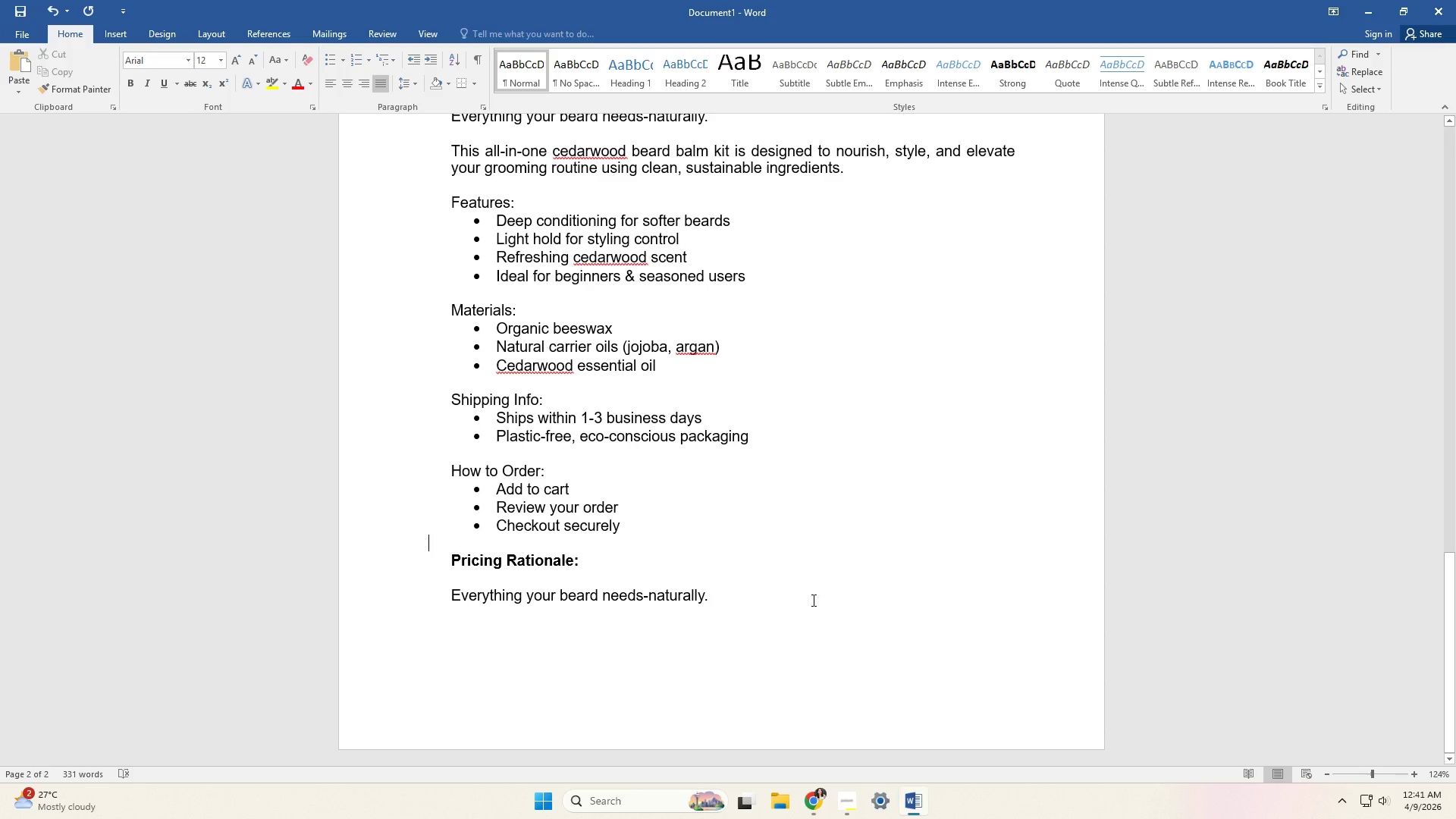 
left_click([808, 602])
 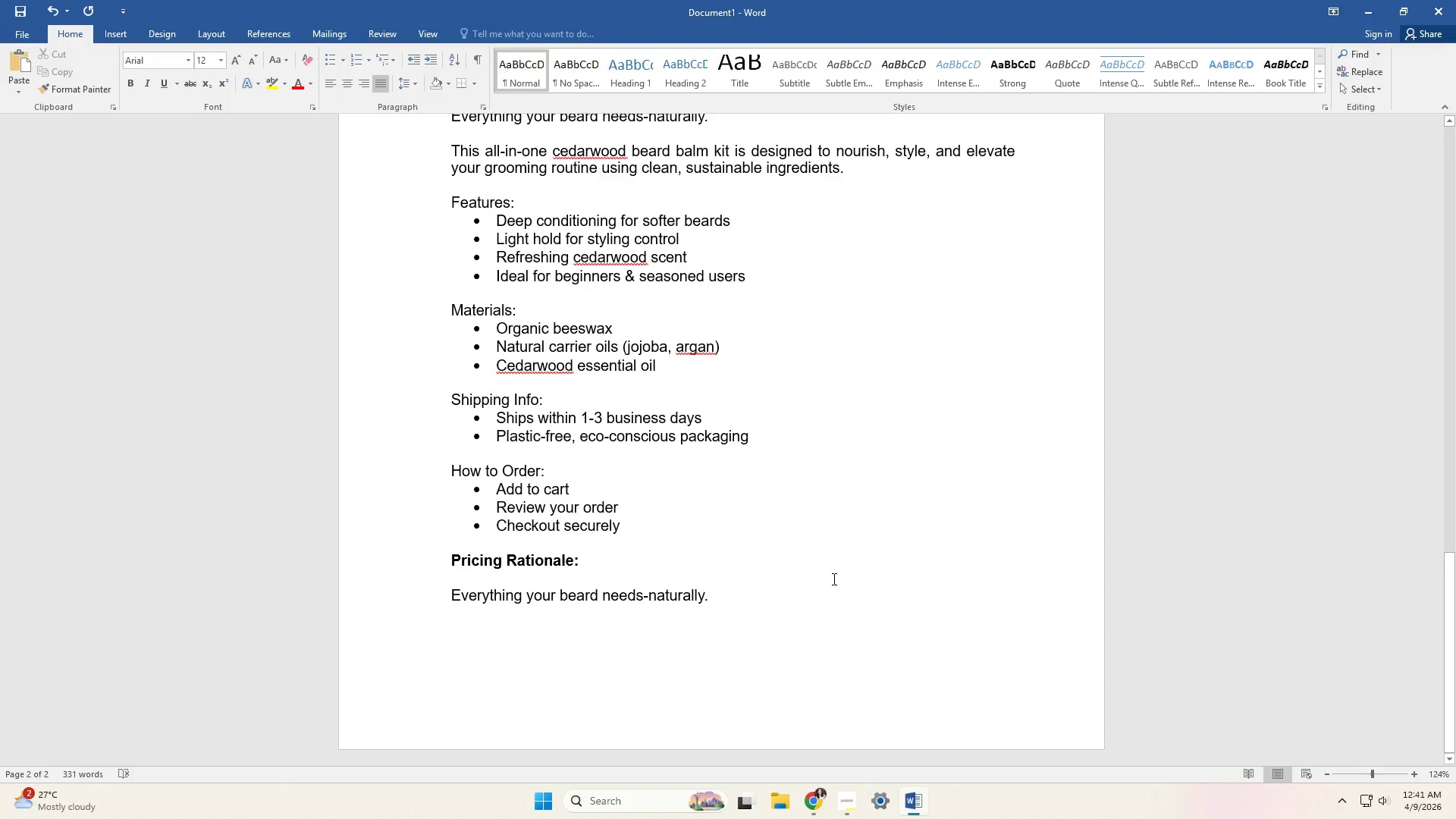 
key(Backspace)
key(Backspace)
key(Backspace)
key(Backspace)
key(Backspace)
key(Backspace)
key(Backspace)
key(Backspace)
key(Backspace)
key(Backspace)
key(Backspace)
key(Backspace)
key(Backspace)
key(Backspace)
key(Backspace)
key(Backspace)
key(Backspace)
key(Backspace)
type(A $2.00 increase is justified due to the bundle value and lig)
key(Backspace)
key(Backspace)
key(Backspace)
type(aligns with competitor )
 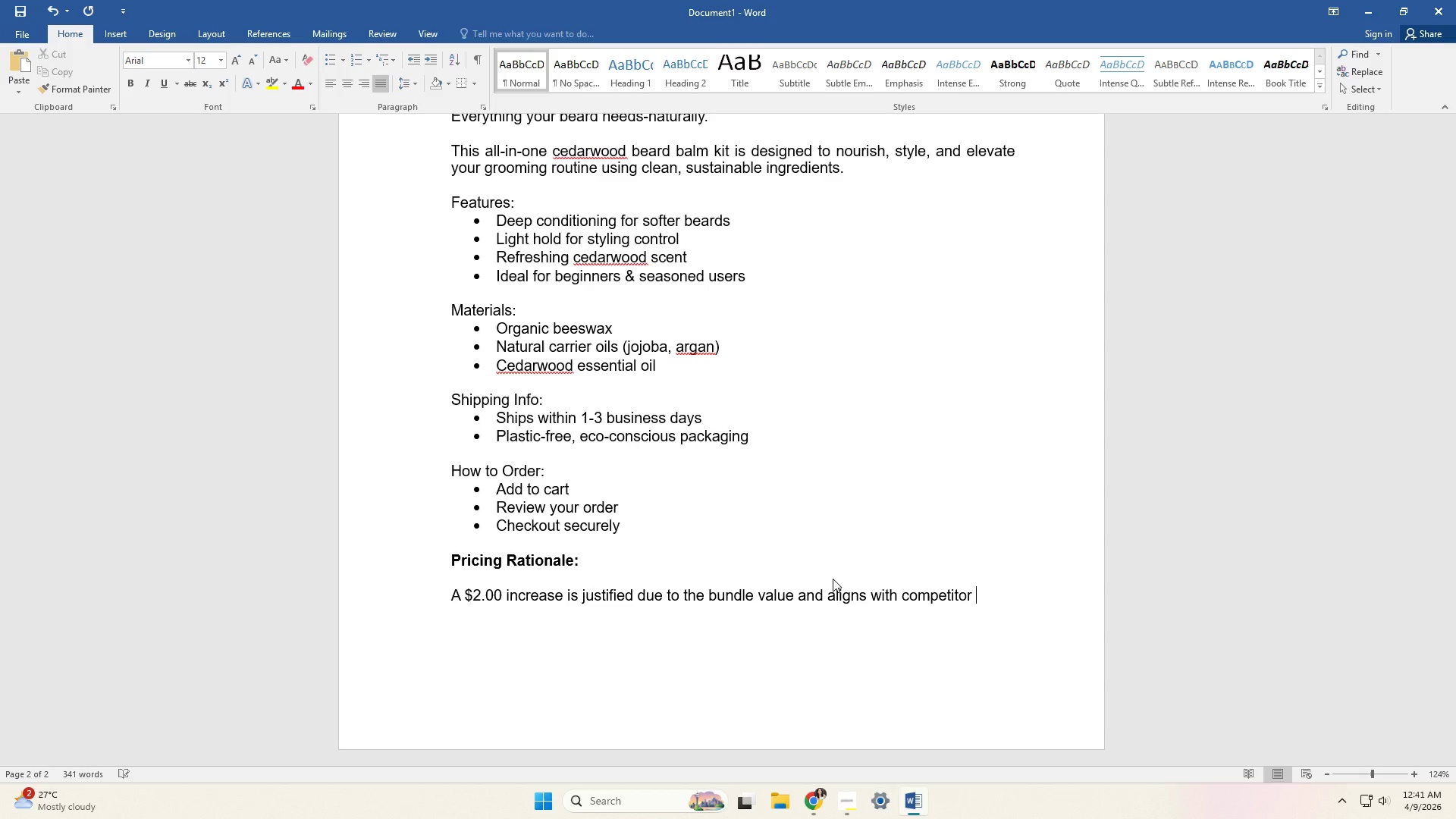 
type(pricing for premium )
 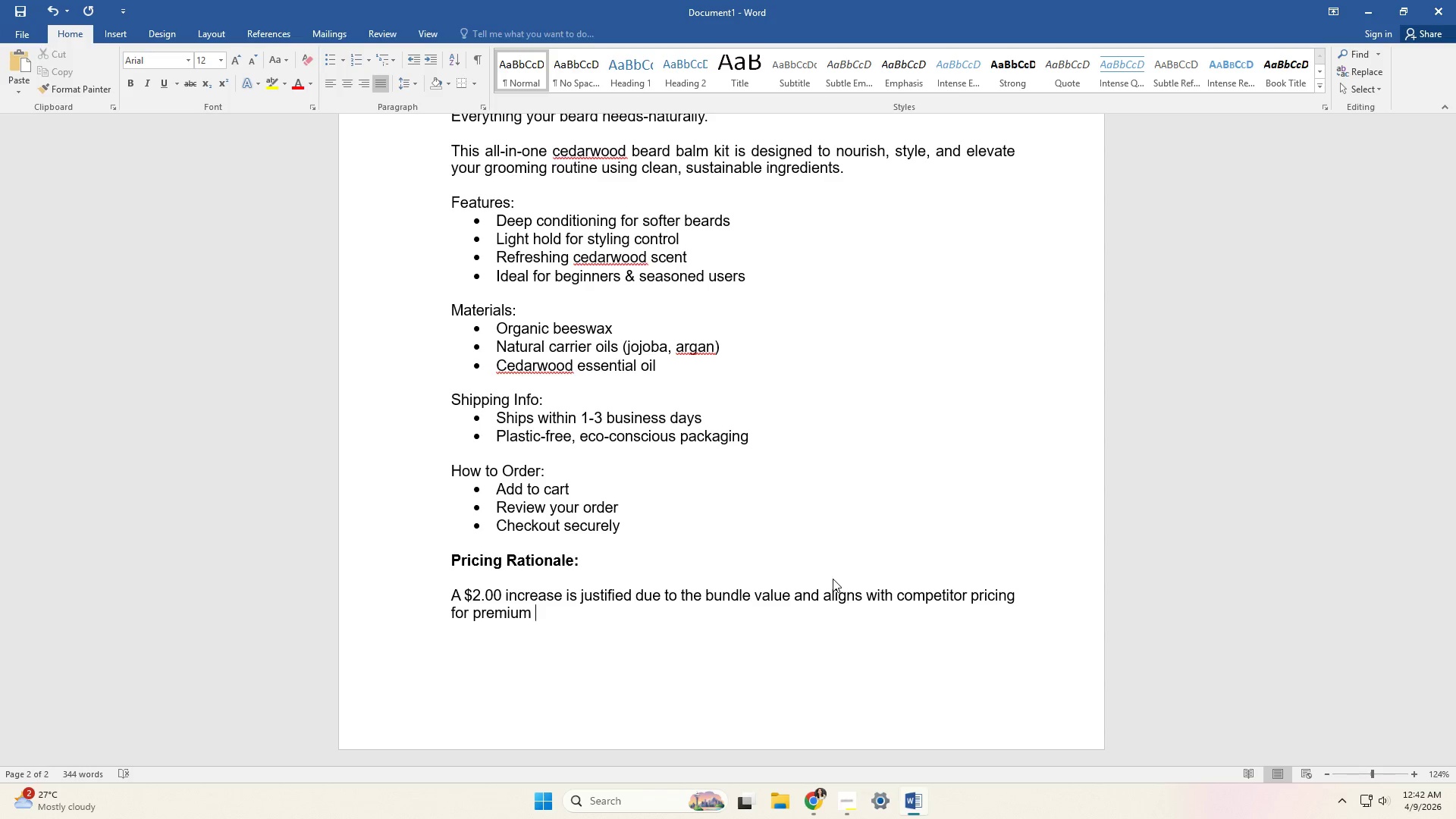 
type(grooming kits.)
 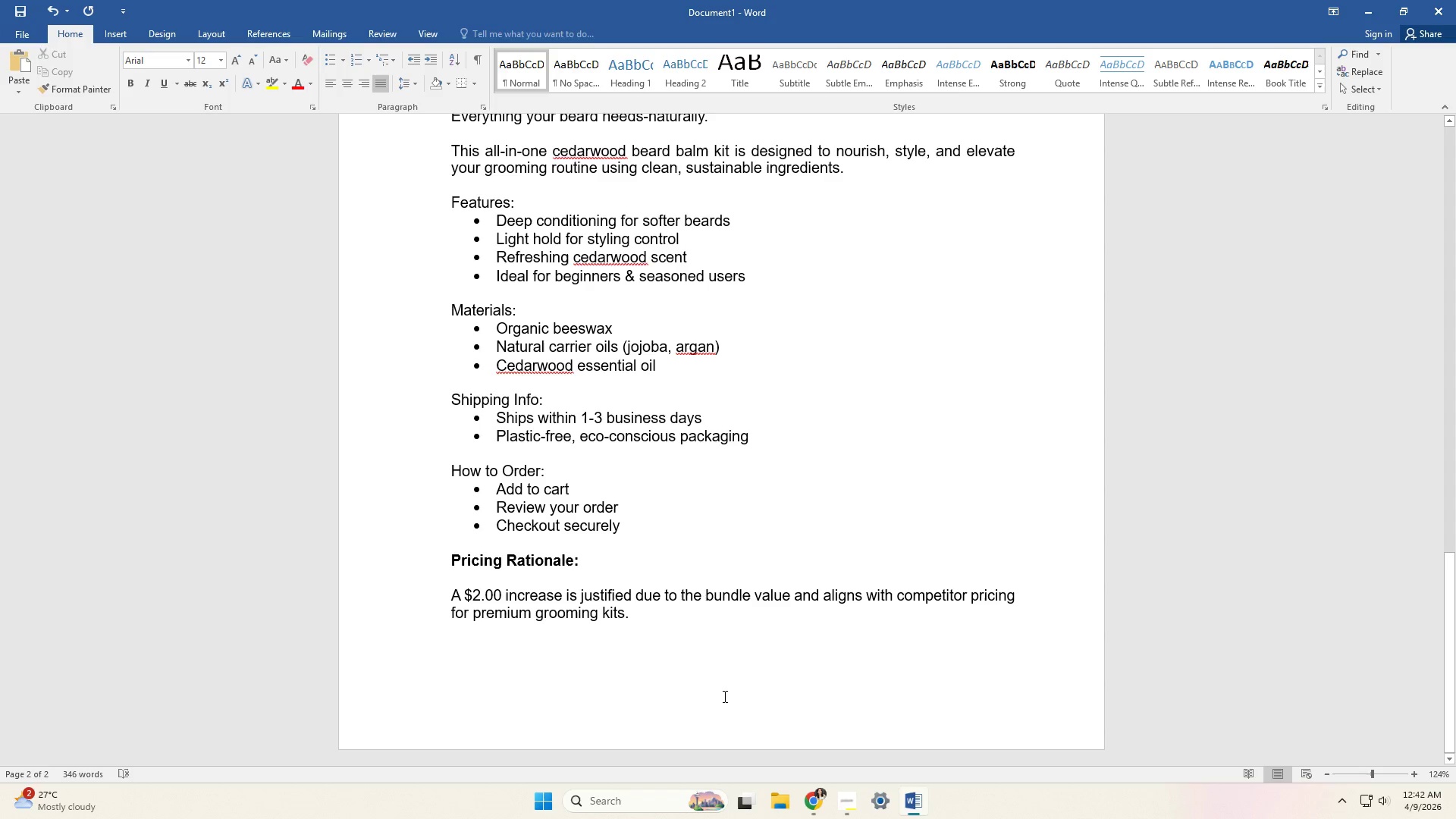 
wait(7.03)
 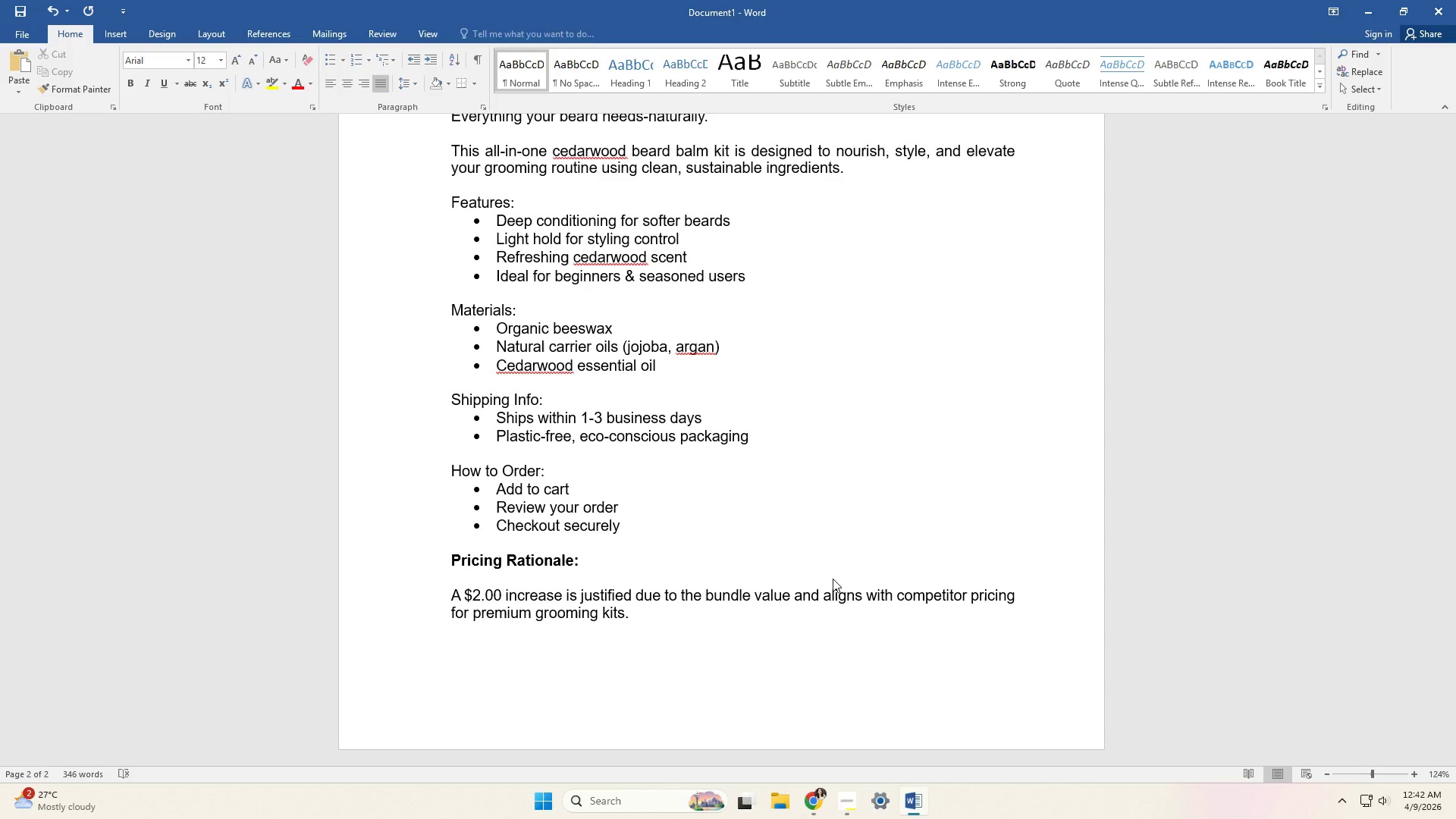 
key(Alt+Tab)